 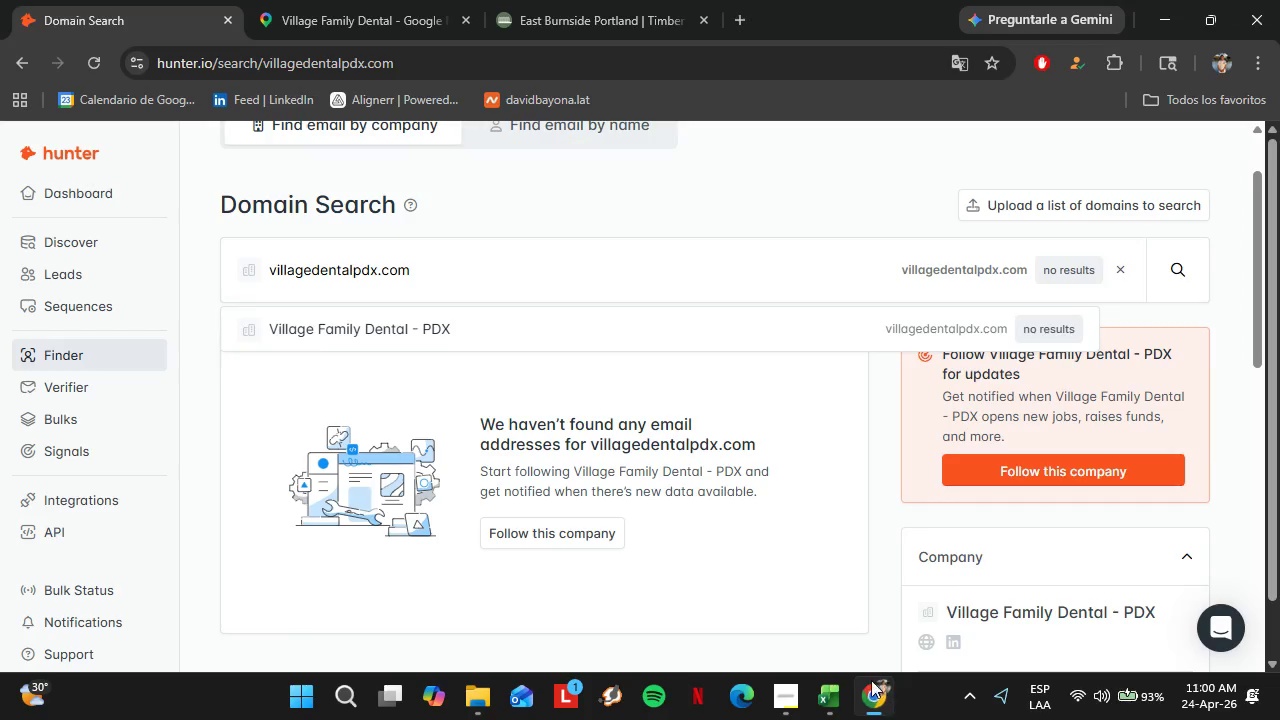 
scroll: coordinate [561, 414], scroll_direction: up, amount: 3.0
 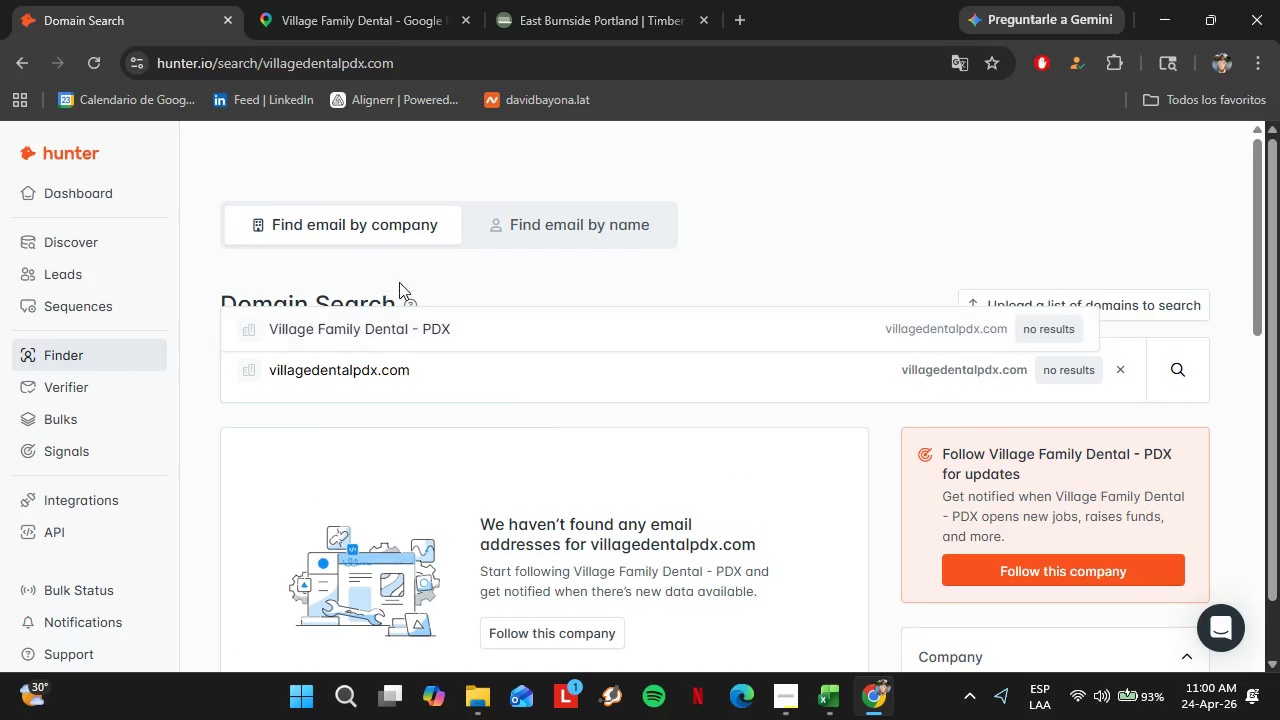 
left_click([419, 276])
 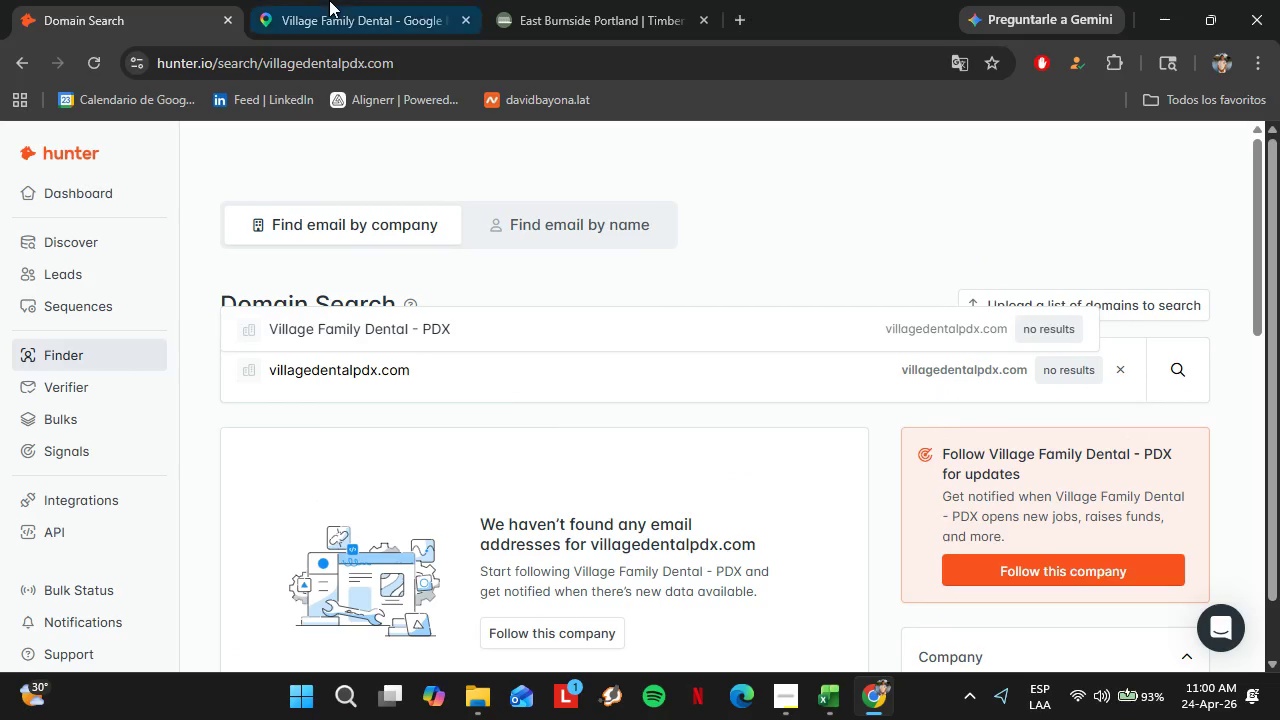 
left_click([332, 0])
 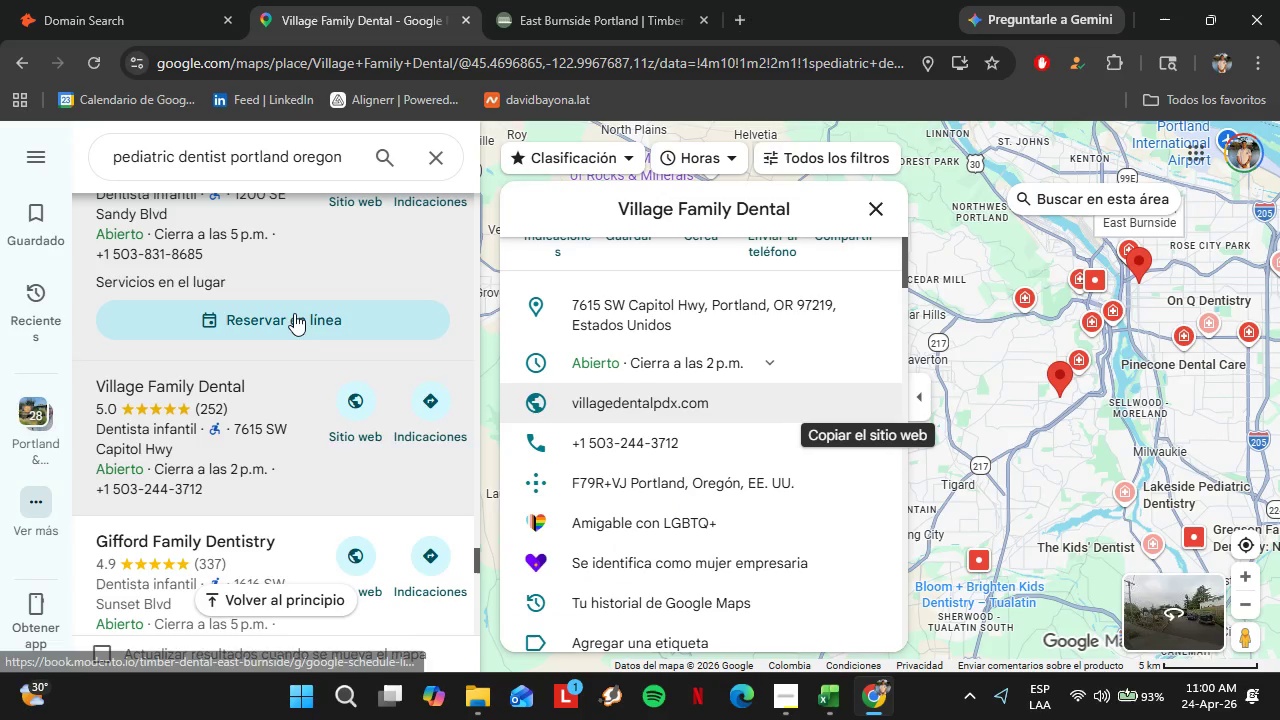 
left_click([251, 357])
 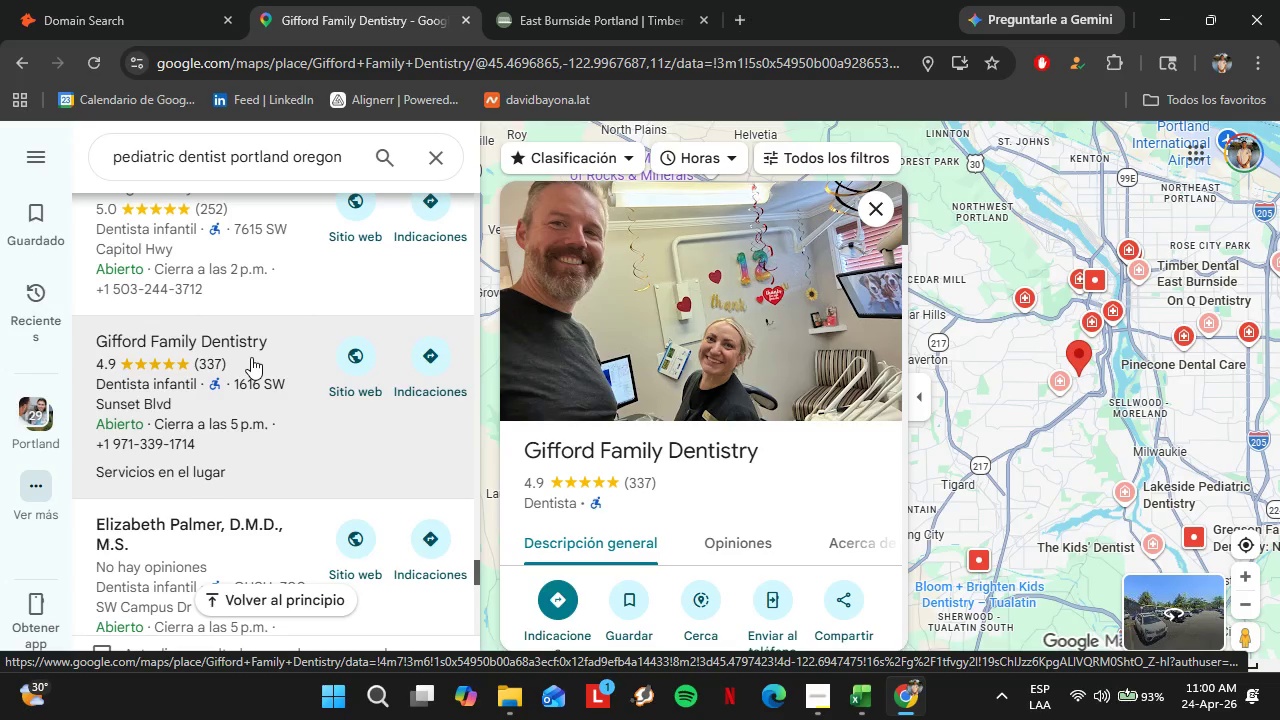 
scroll: coordinate [294, 313], scroll_direction: down, amount: 2.0
 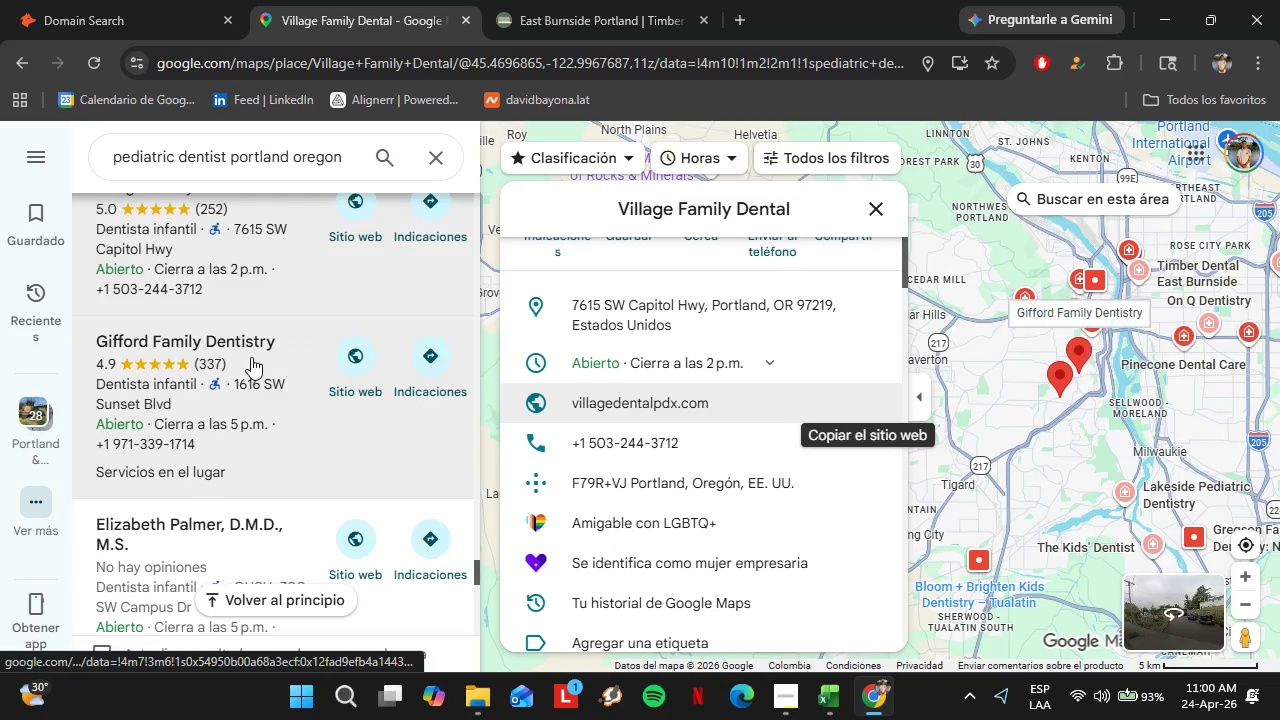 
wait(12.66)
 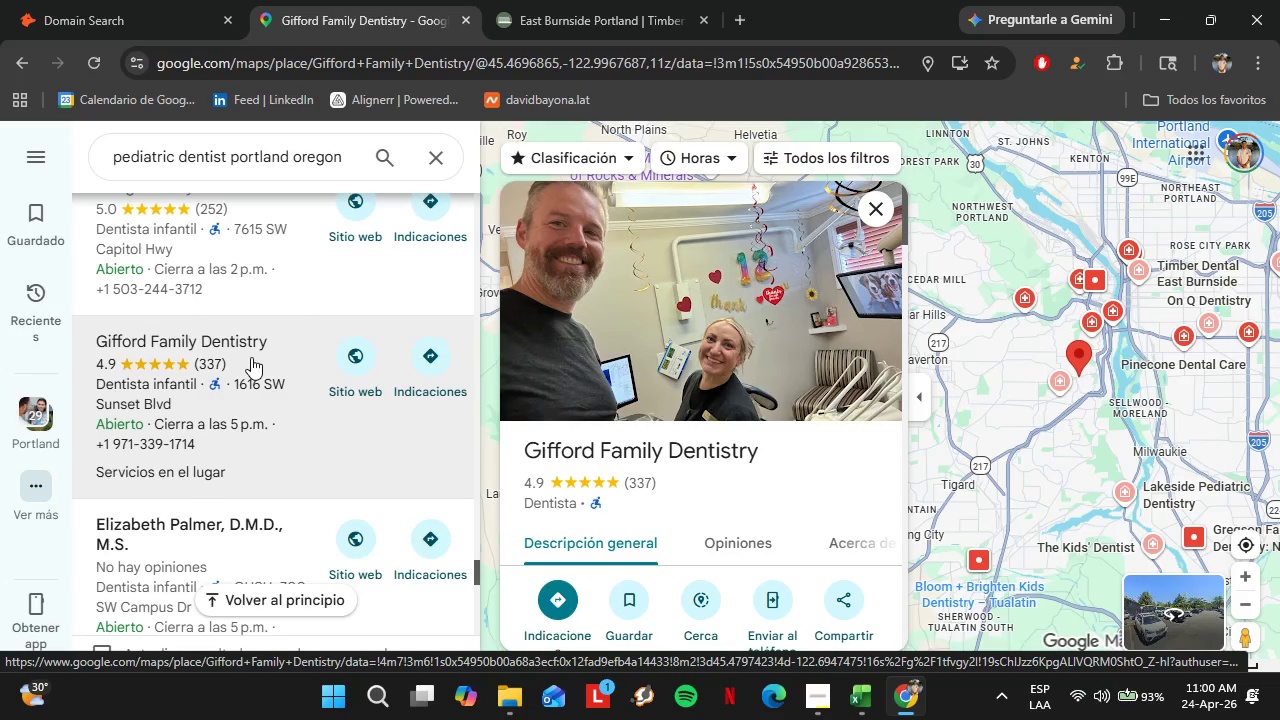 
scroll: coordinate [672, 318], scroll_direction: down, amount: 5.0
 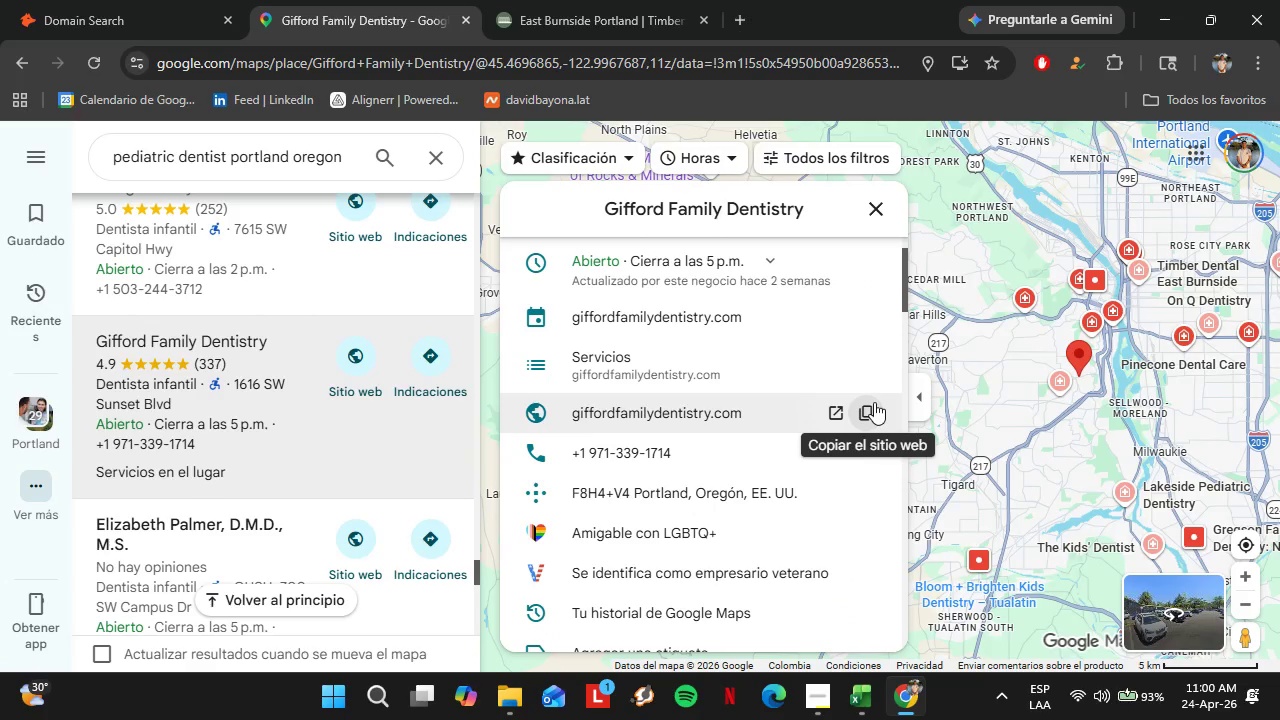 
left_click([870, 411])
 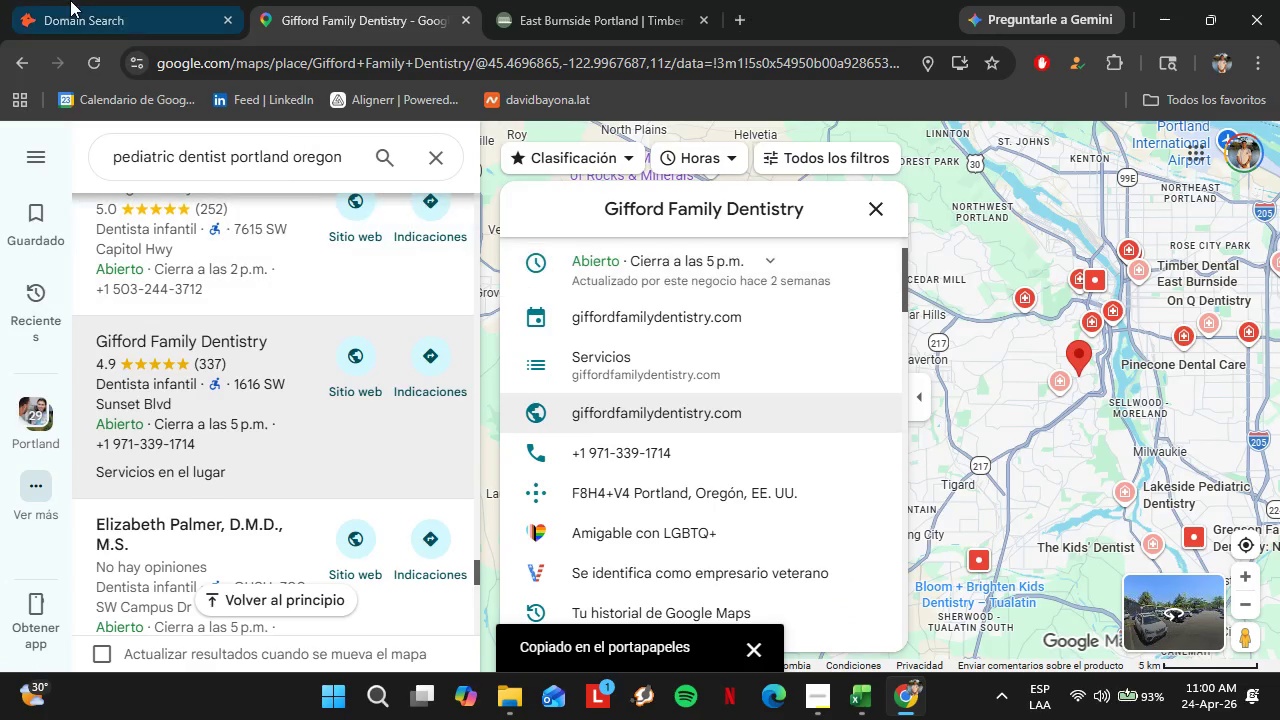 
left_click([70, 0])
 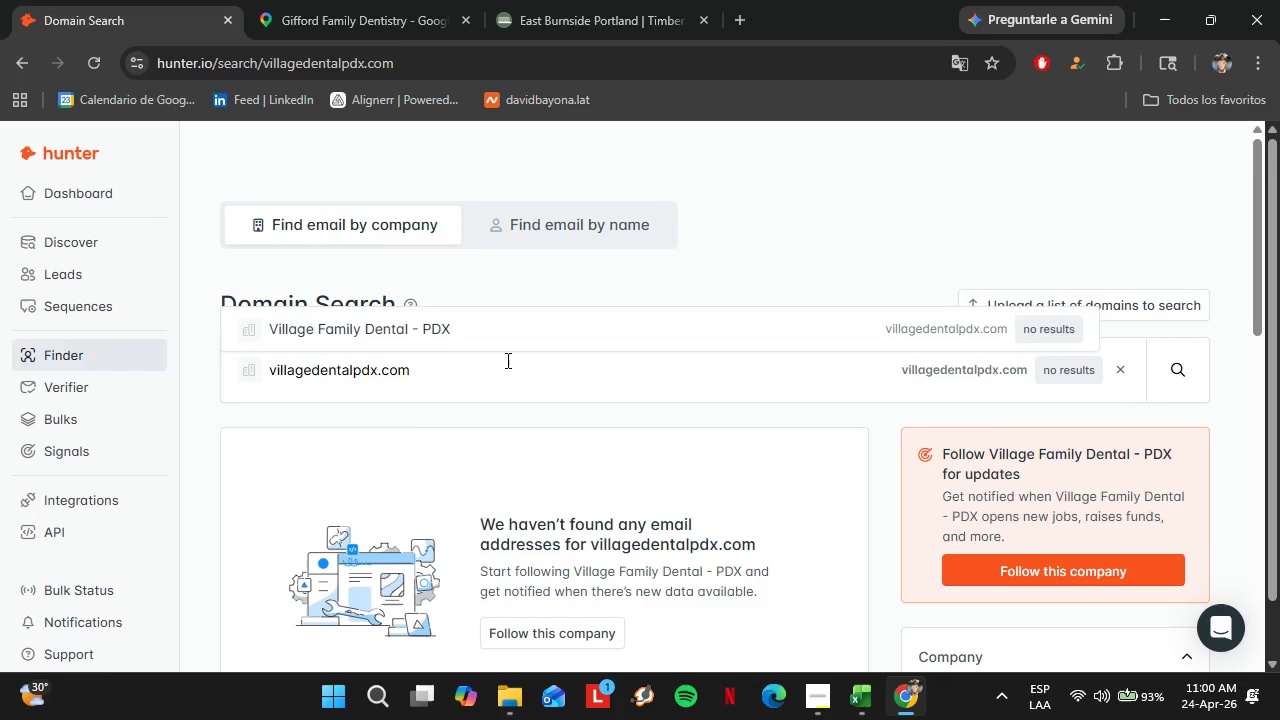 
double_click([505, 359])
 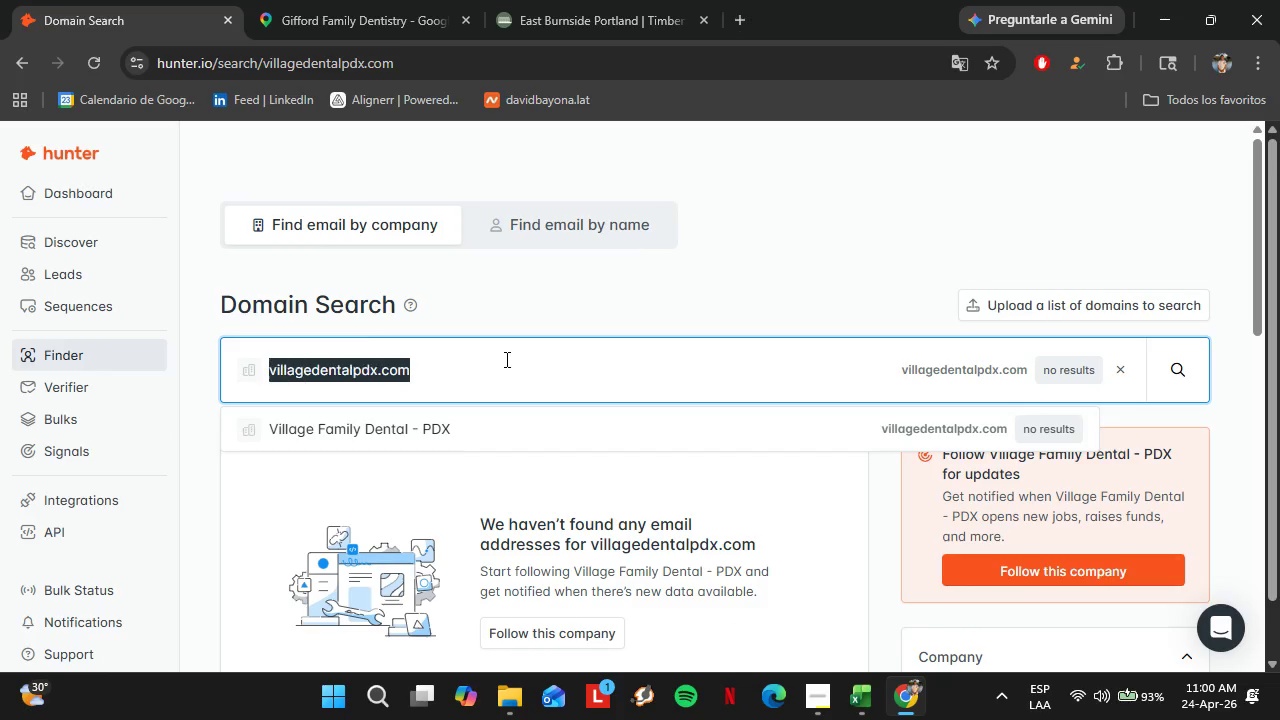 
triple_click([505, 359])
 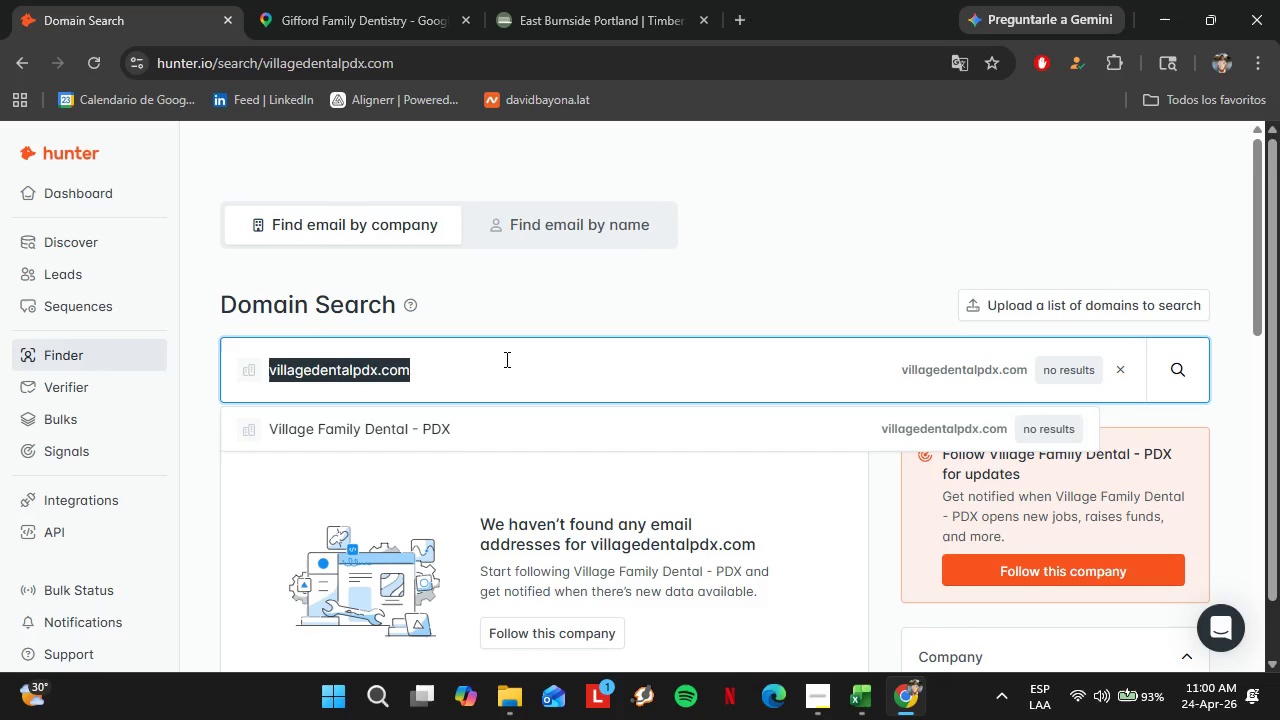 
triple_click([505, 359])
 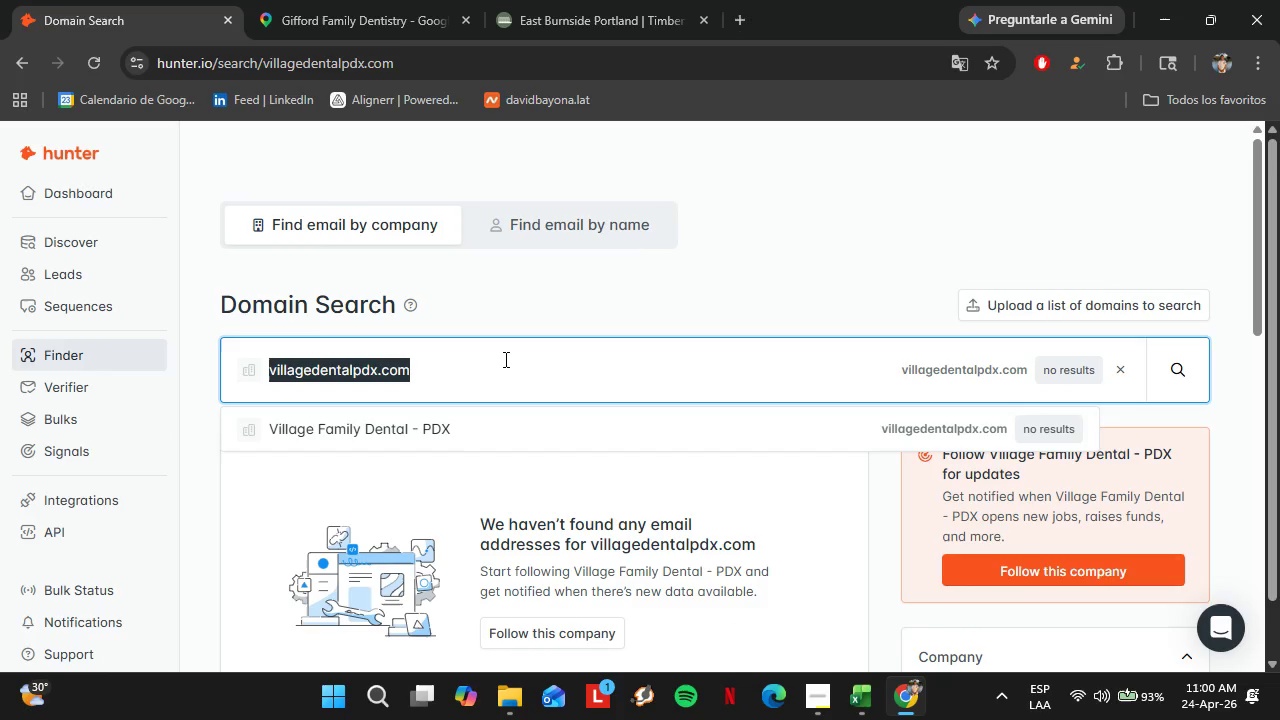 
key(Control+V)
 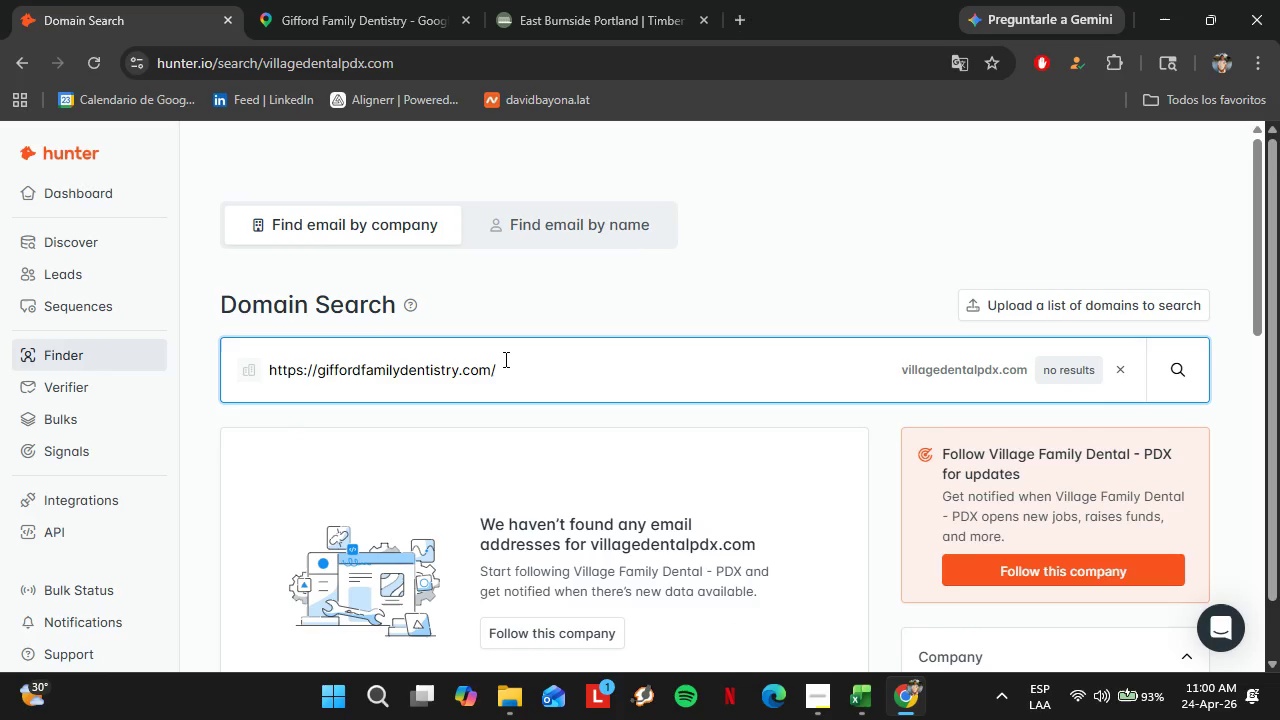 
key(Enter)
 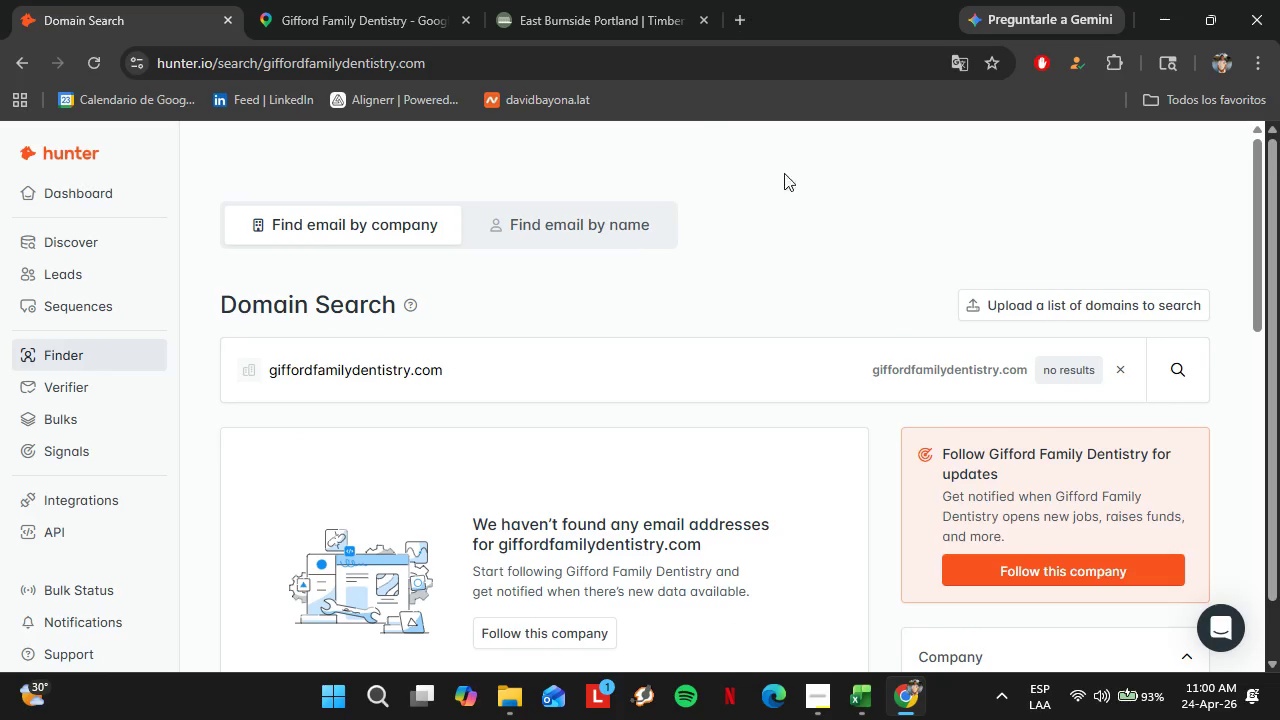 
left_click([321, 0])
 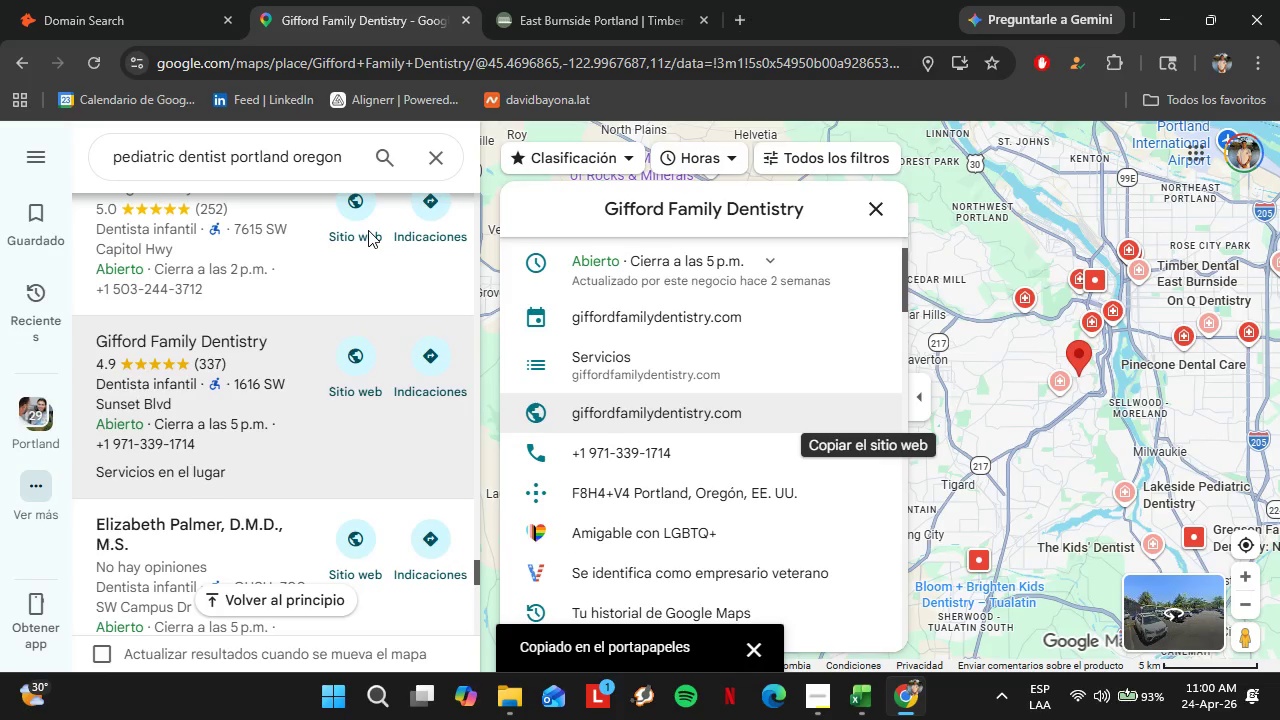 
scroll: coordinate [331, 269], scroll_direction: down, amount: 3.0
 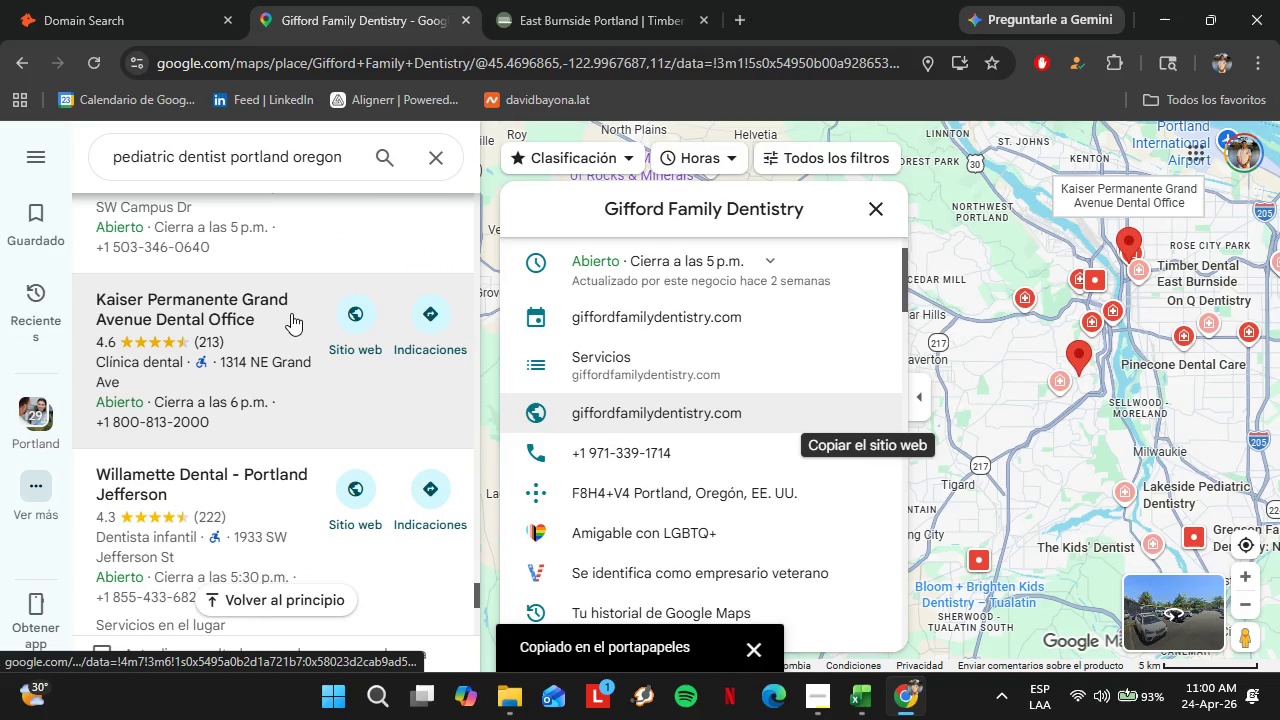 
left_click([287, 310])
 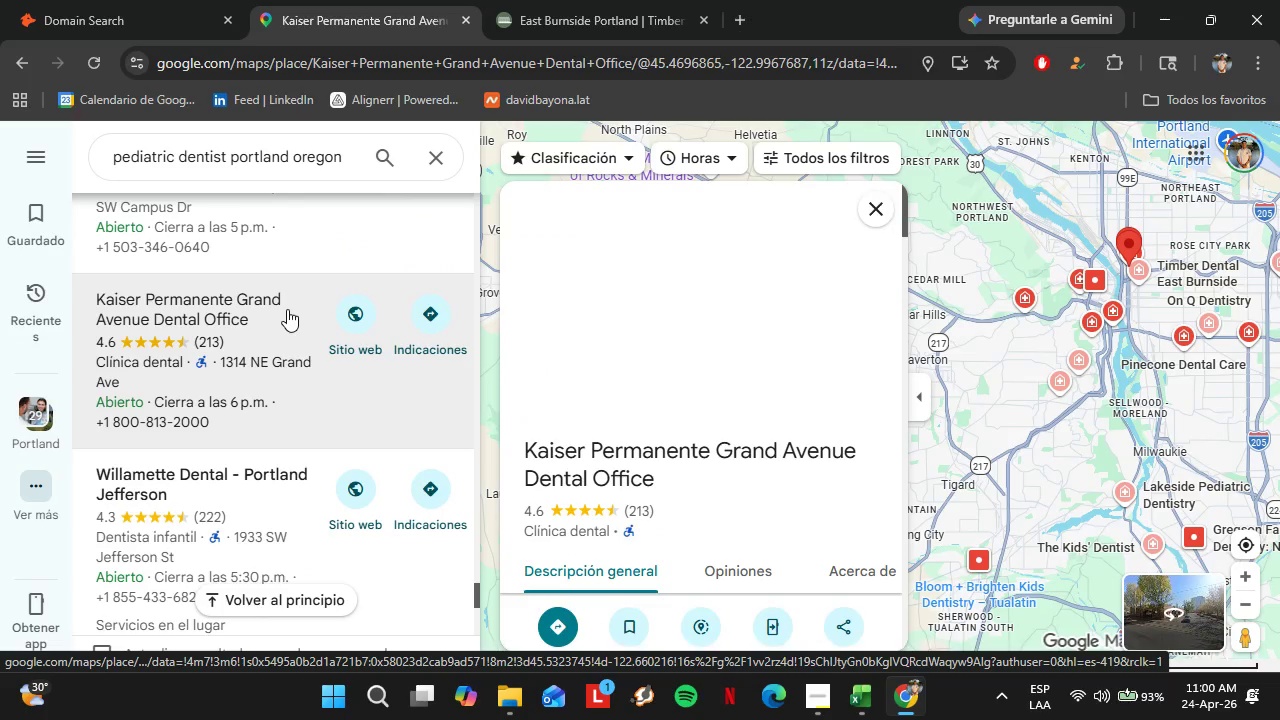 
scroll: coordinate [784, 421], scroll_direction: down, amount: 5.0
 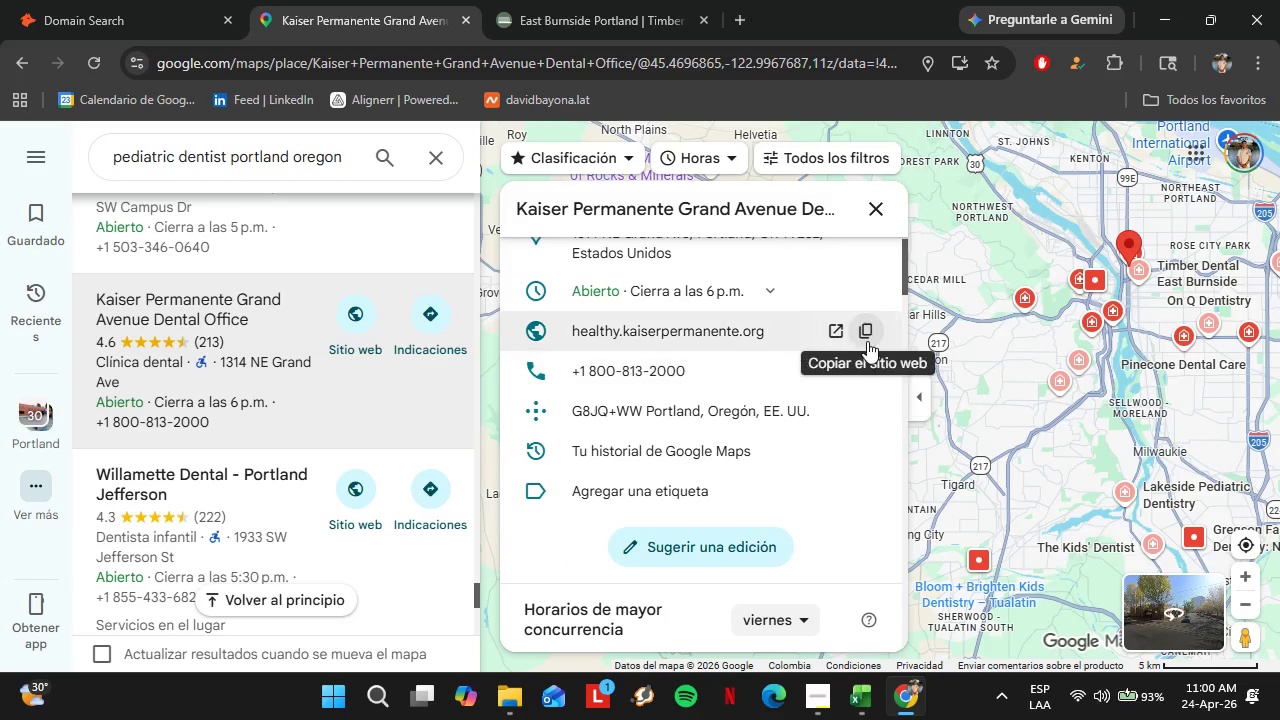 
left_click([865, 339])
 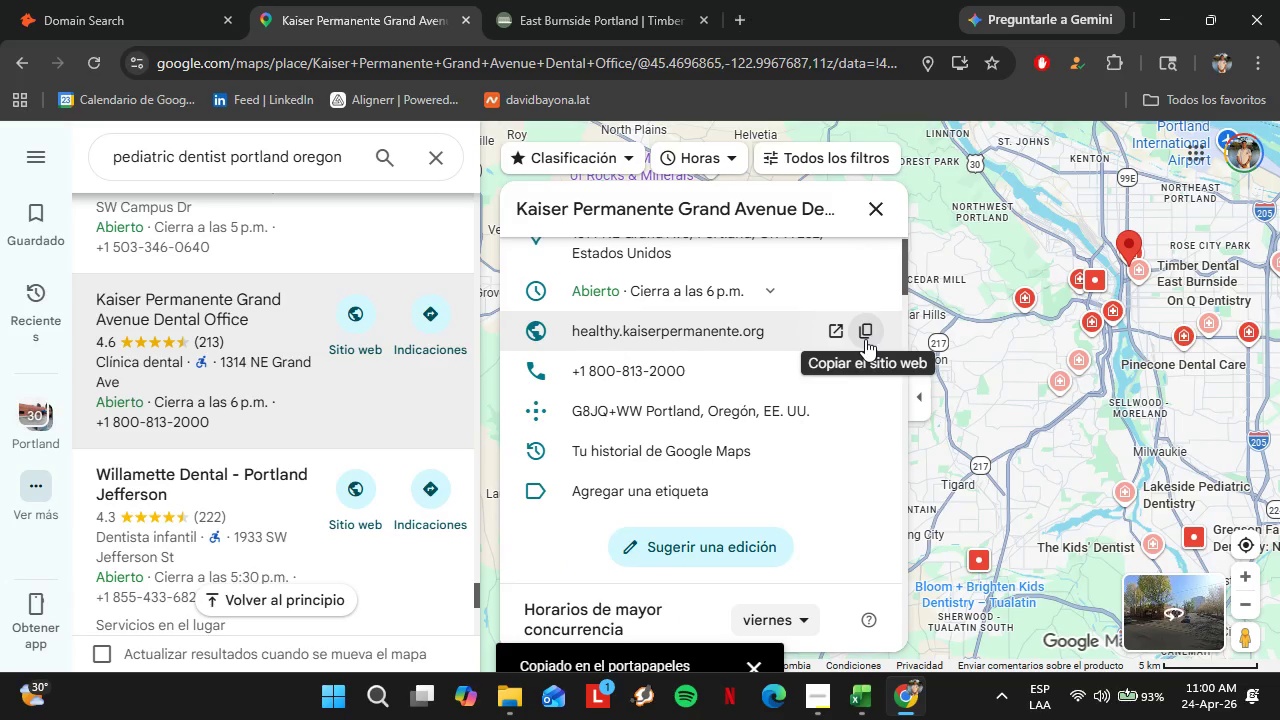 
left_click([157, 0])
 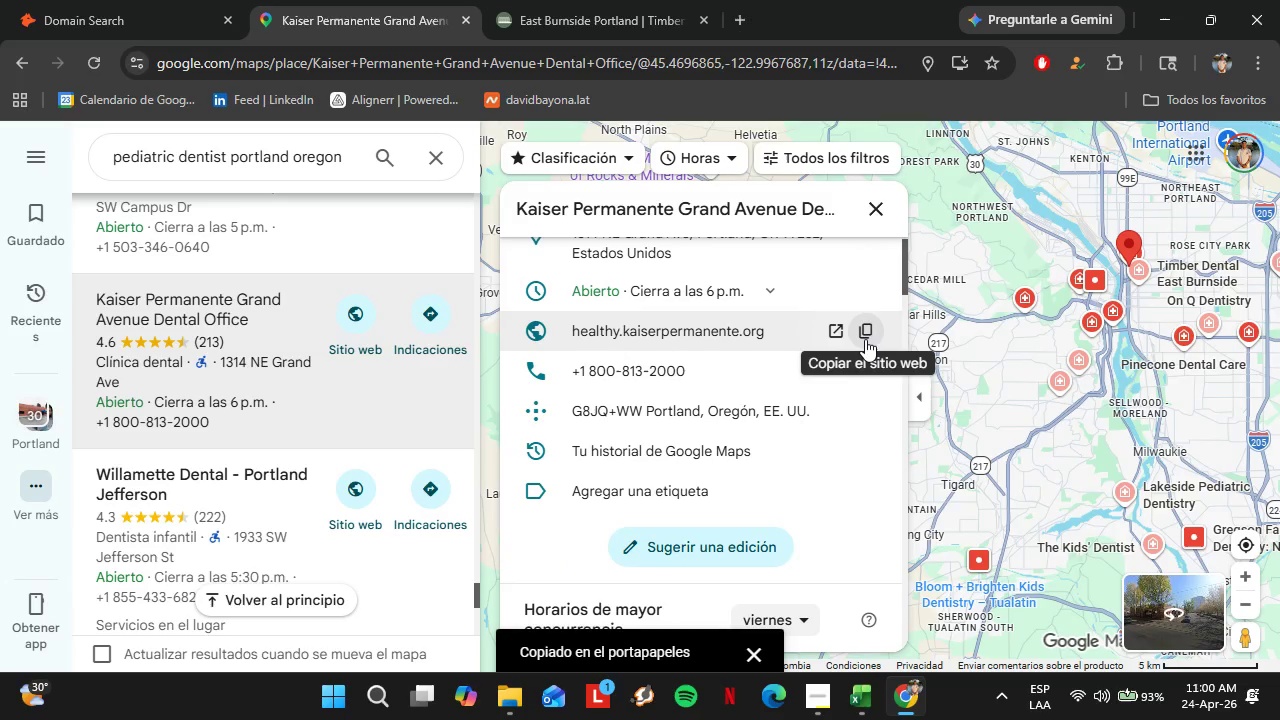 
left_click_drag(start_coordinate=[504, 367], to_coordinate=[266, 391])
 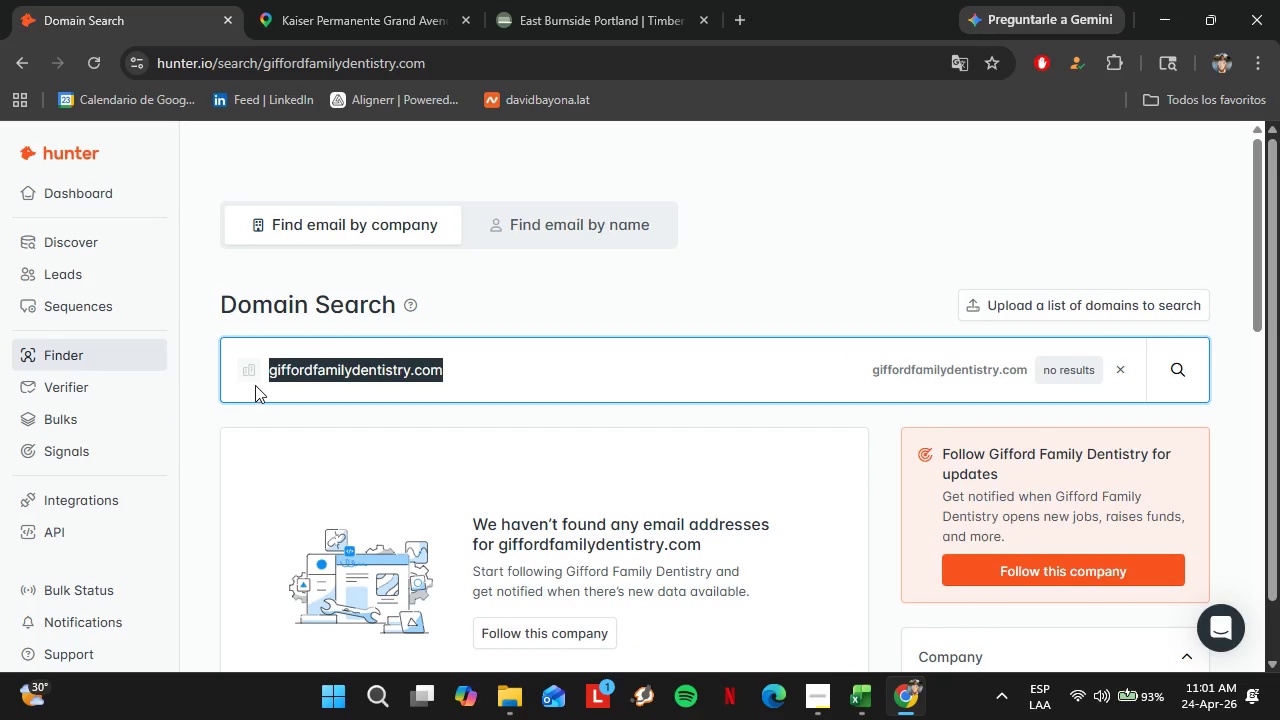 
key(Control+V)
 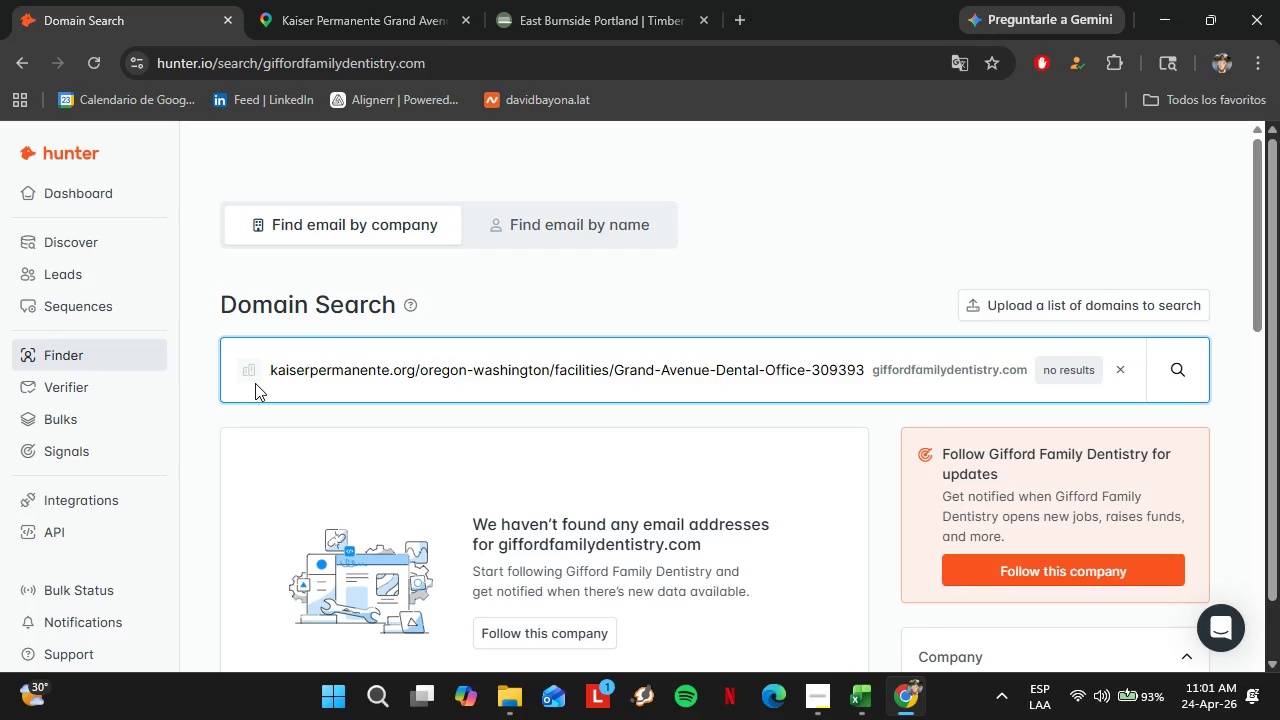 
key(Enter)
 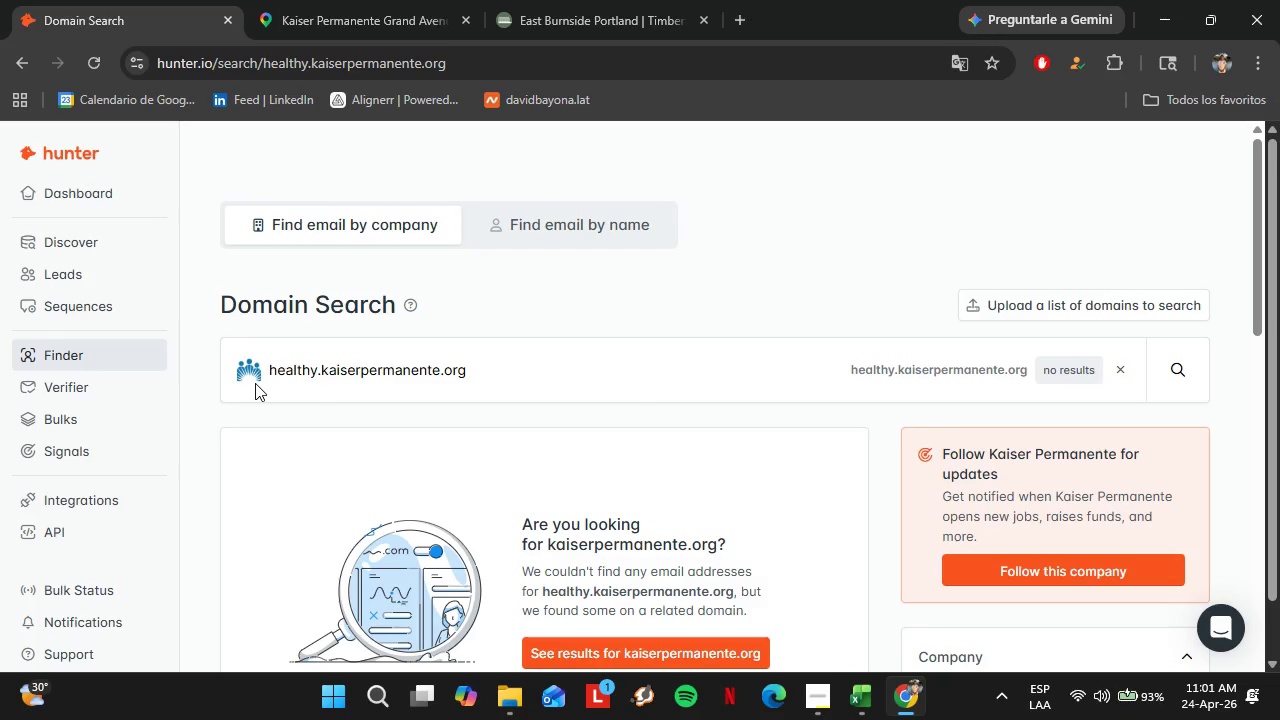 
wait(7.78)
 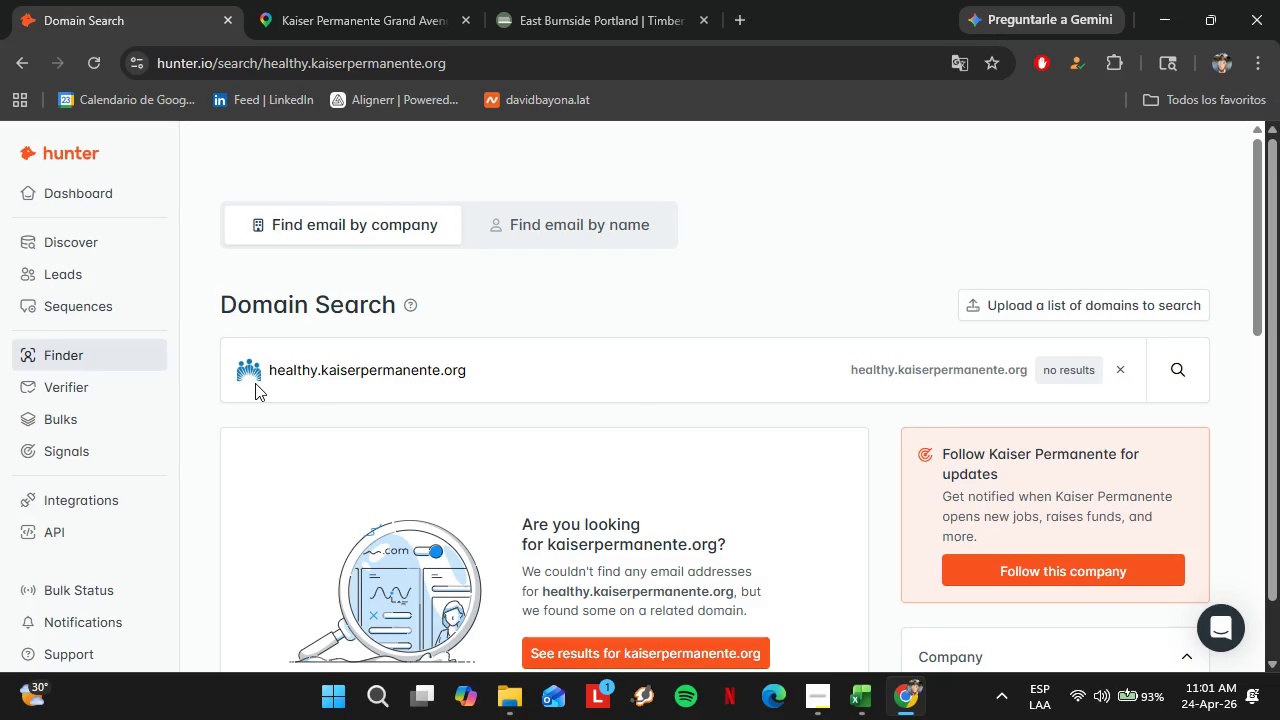 
left_click([331, 0])
 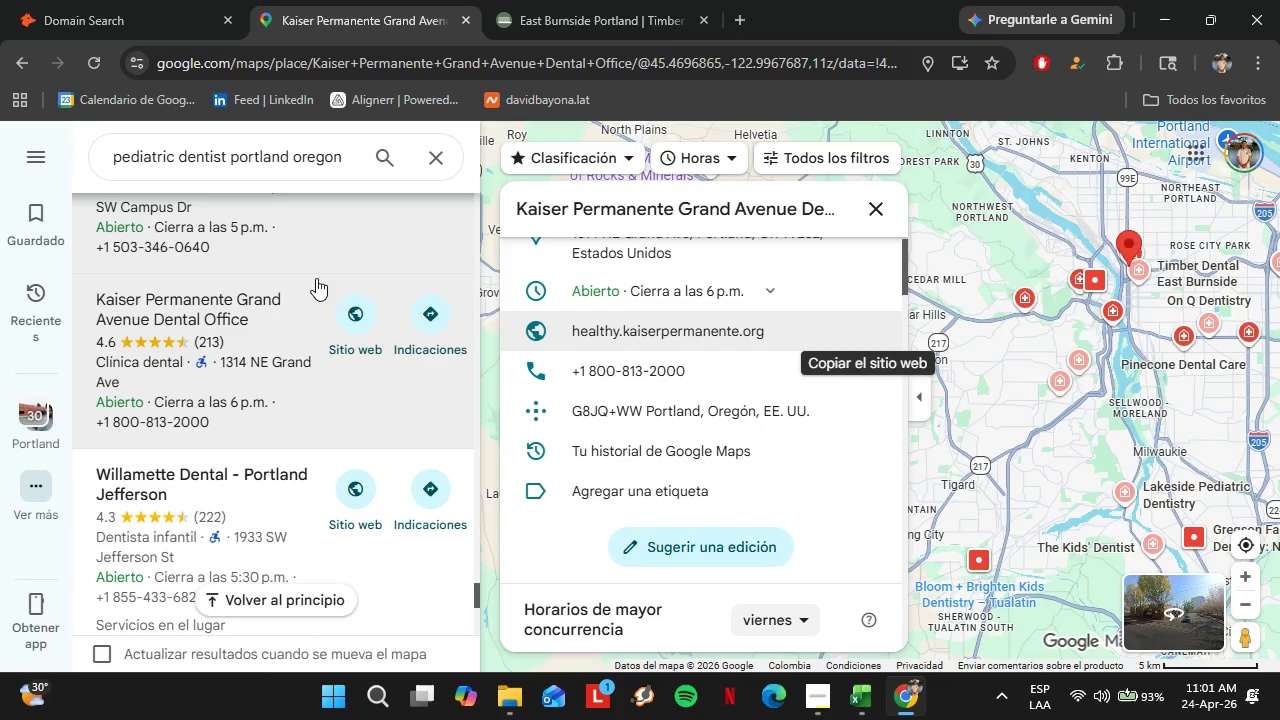 
scroll: coordinate [302, 278], scroll_direction: down, amount: 2.0
 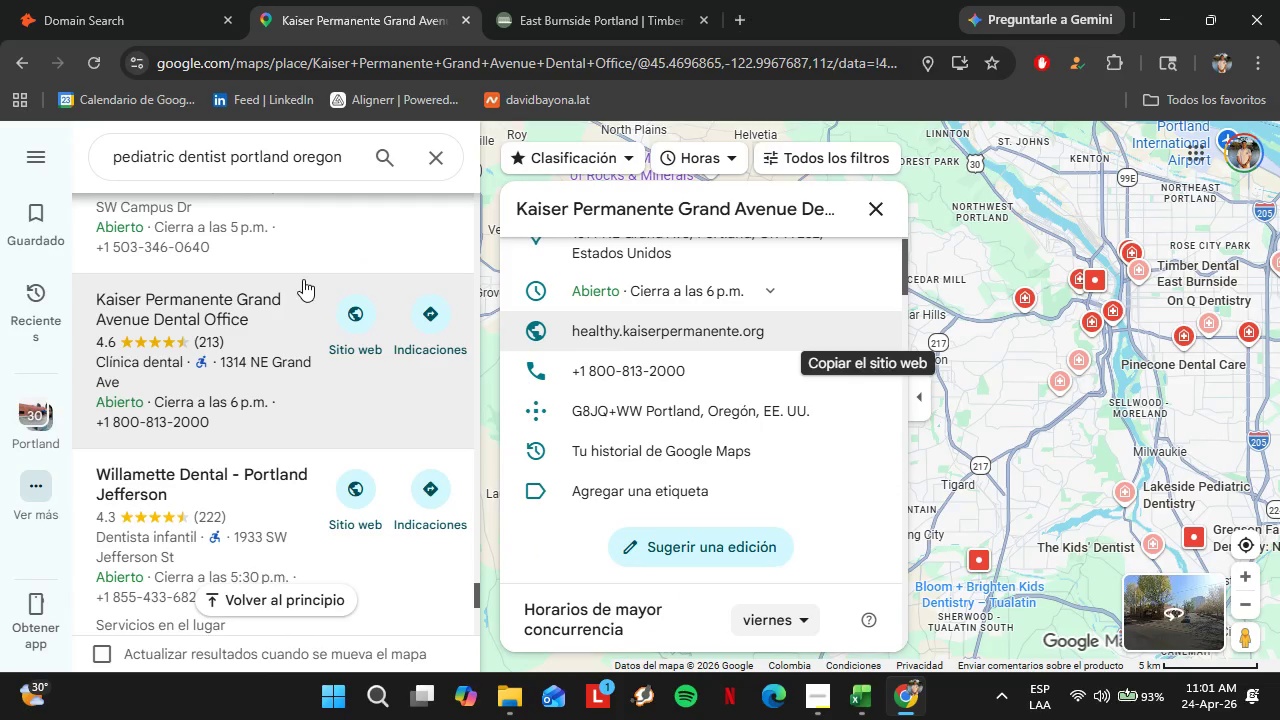 
left_click([248, 349])
 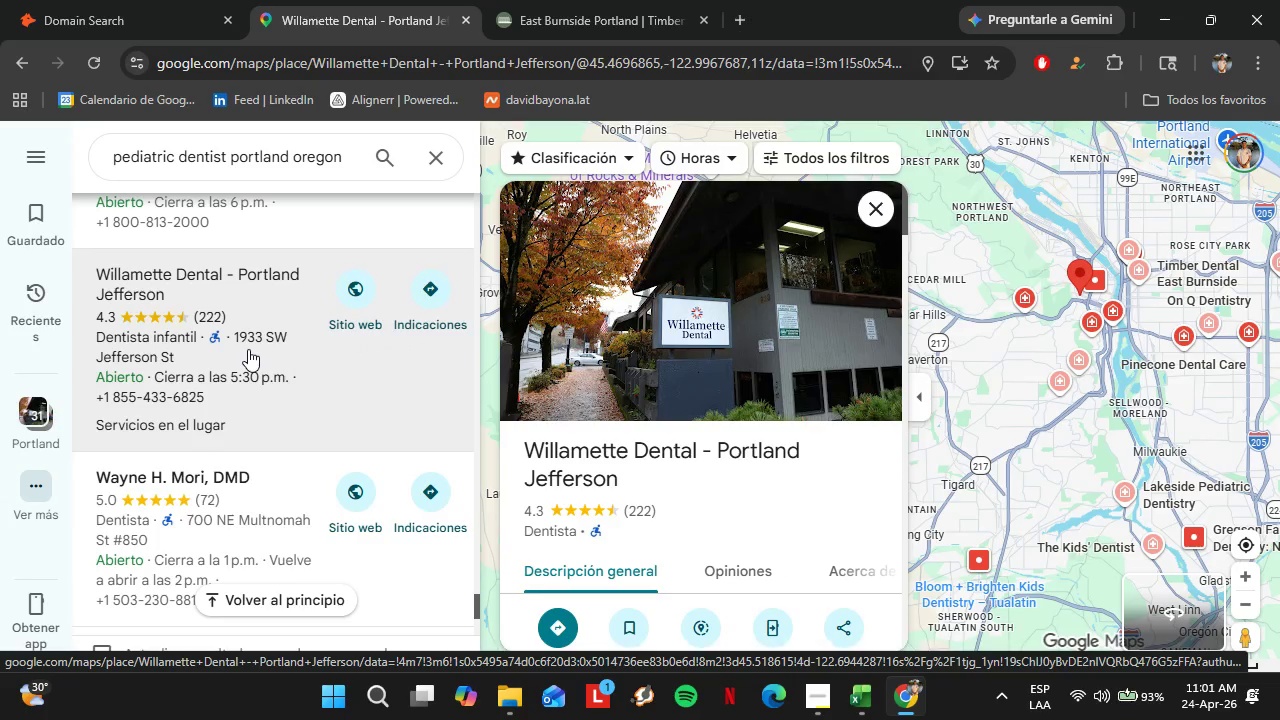 
scroll: coordinate [753, 396], scroll_direction: down, amount: 5.0
 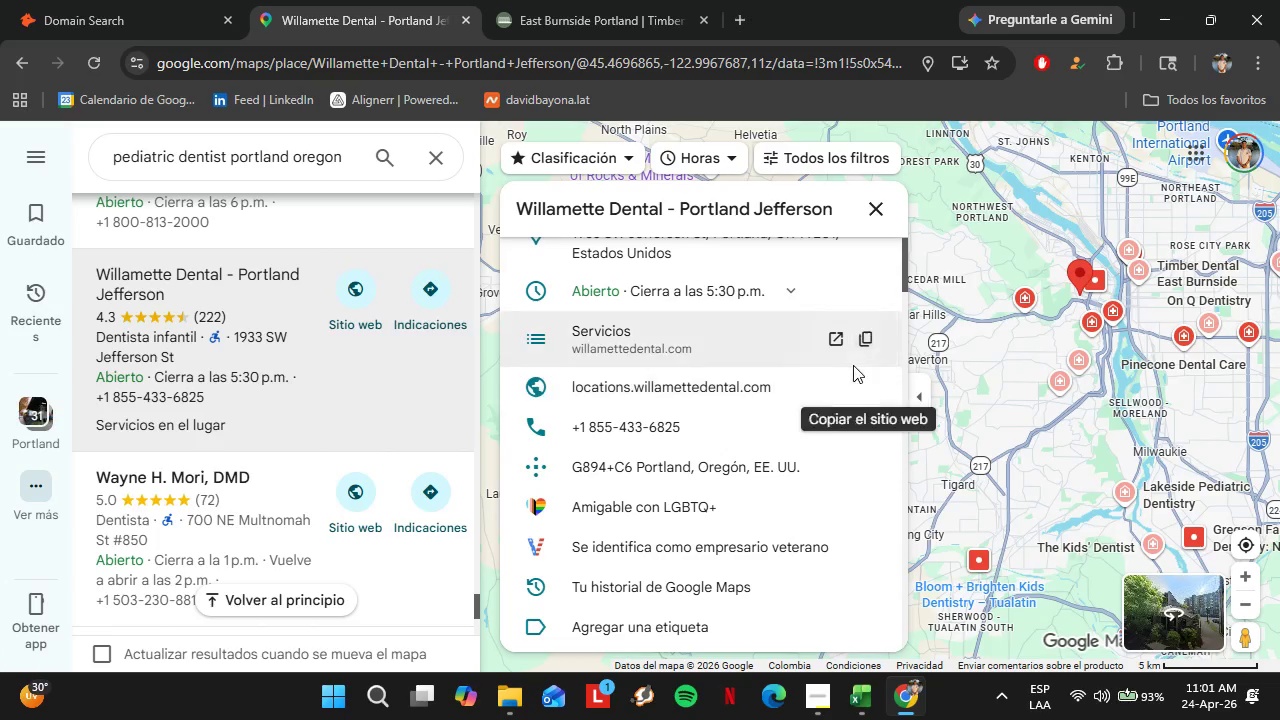 
wait(6.18)
 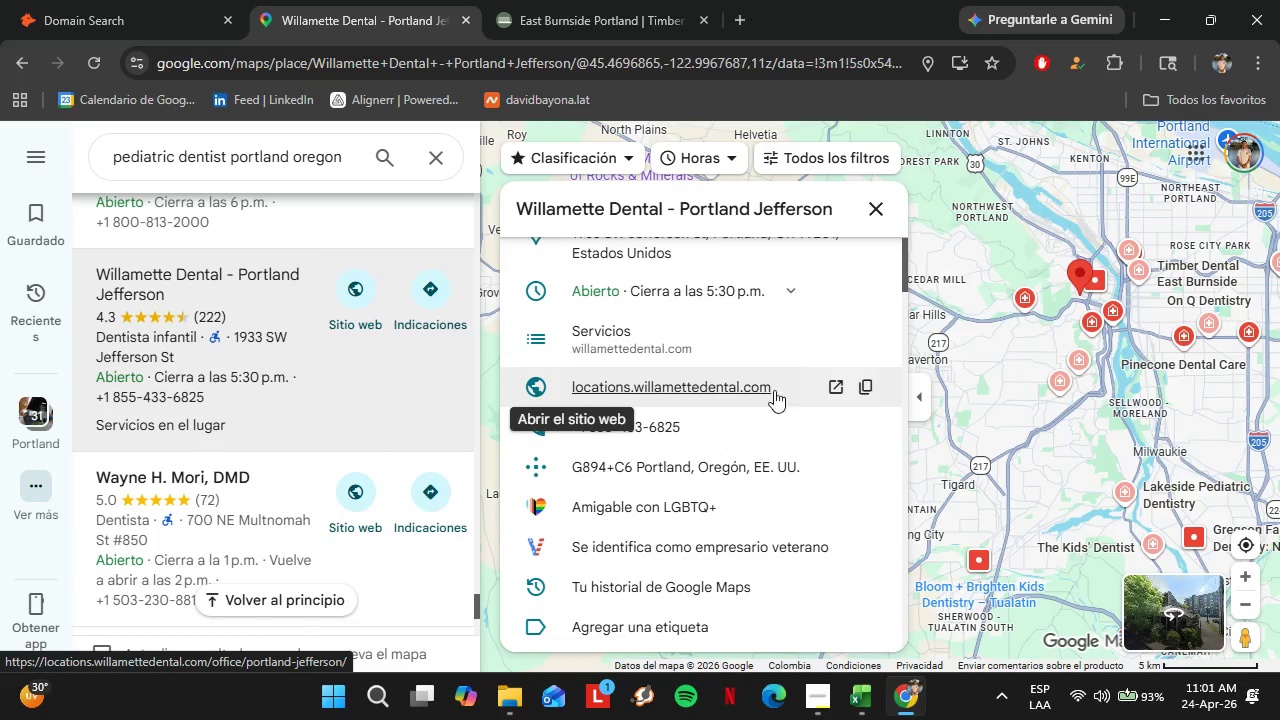 
left_click([63, 0])
 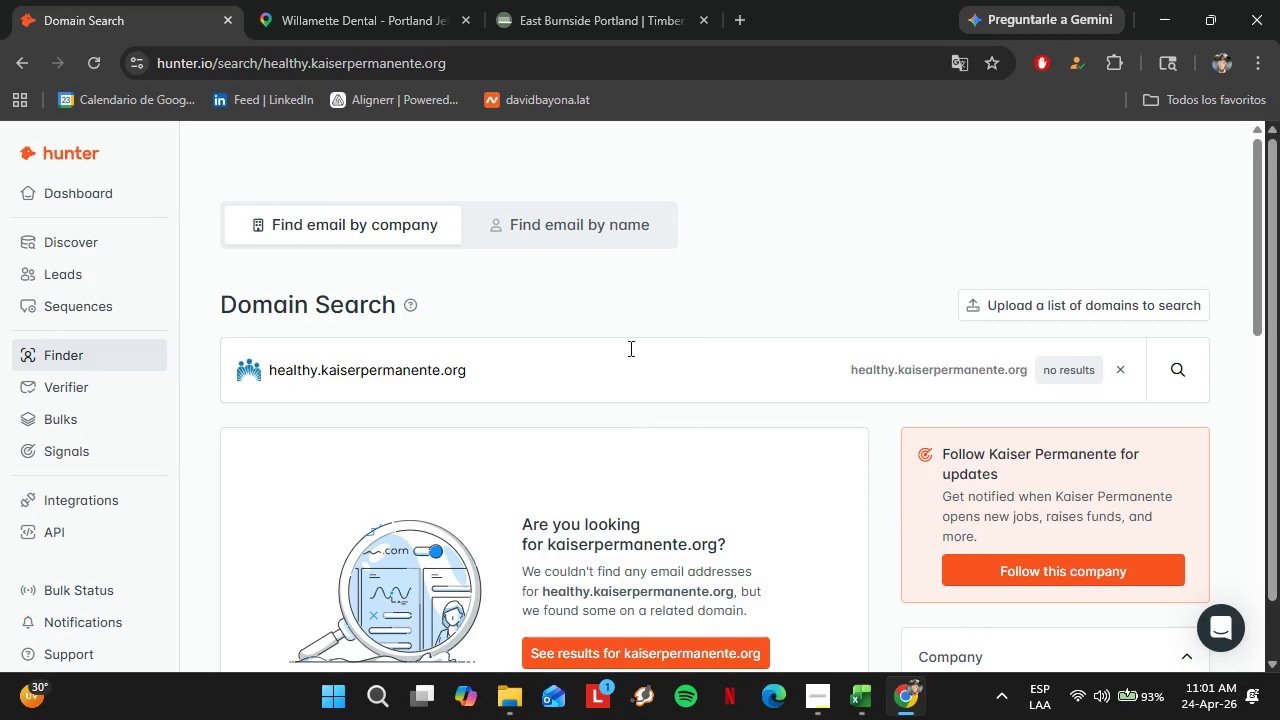 
left_click_drag(start_coordinate=[610, 359], to_coordinate=[241, 372])
 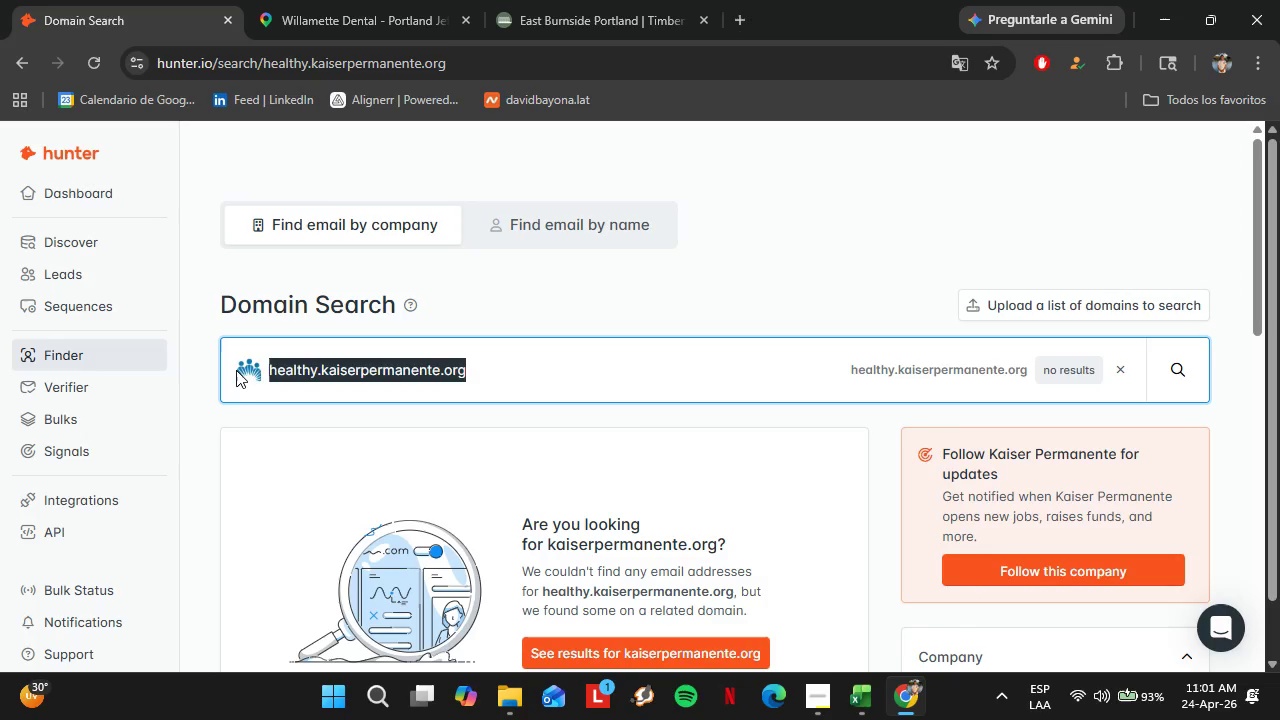 
key(Control+V)
 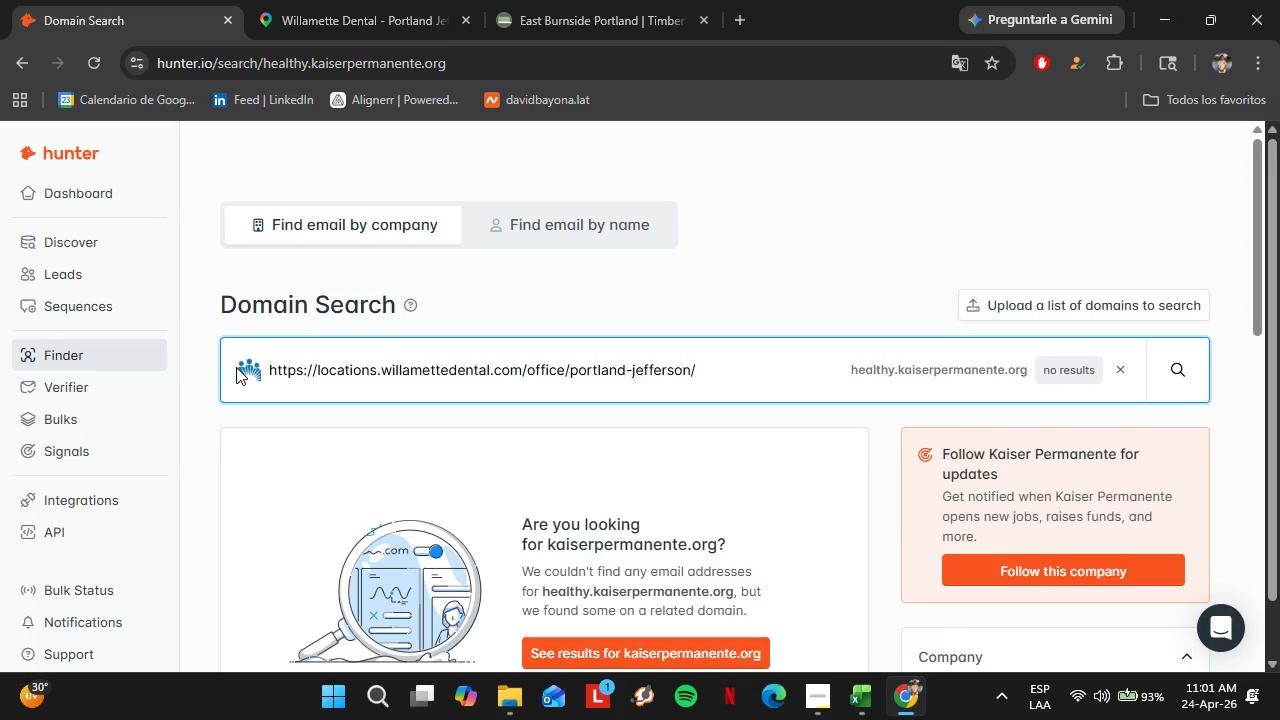 
key(Enter)
 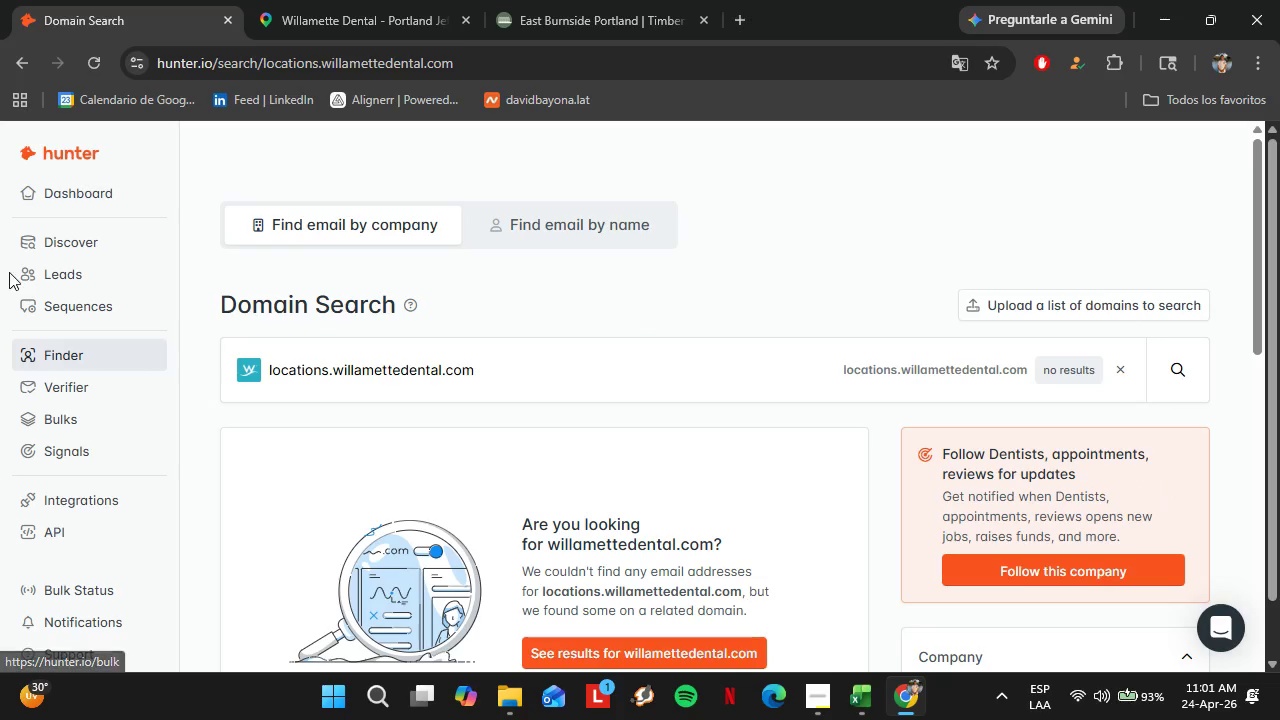 
left_click([346, 0])
 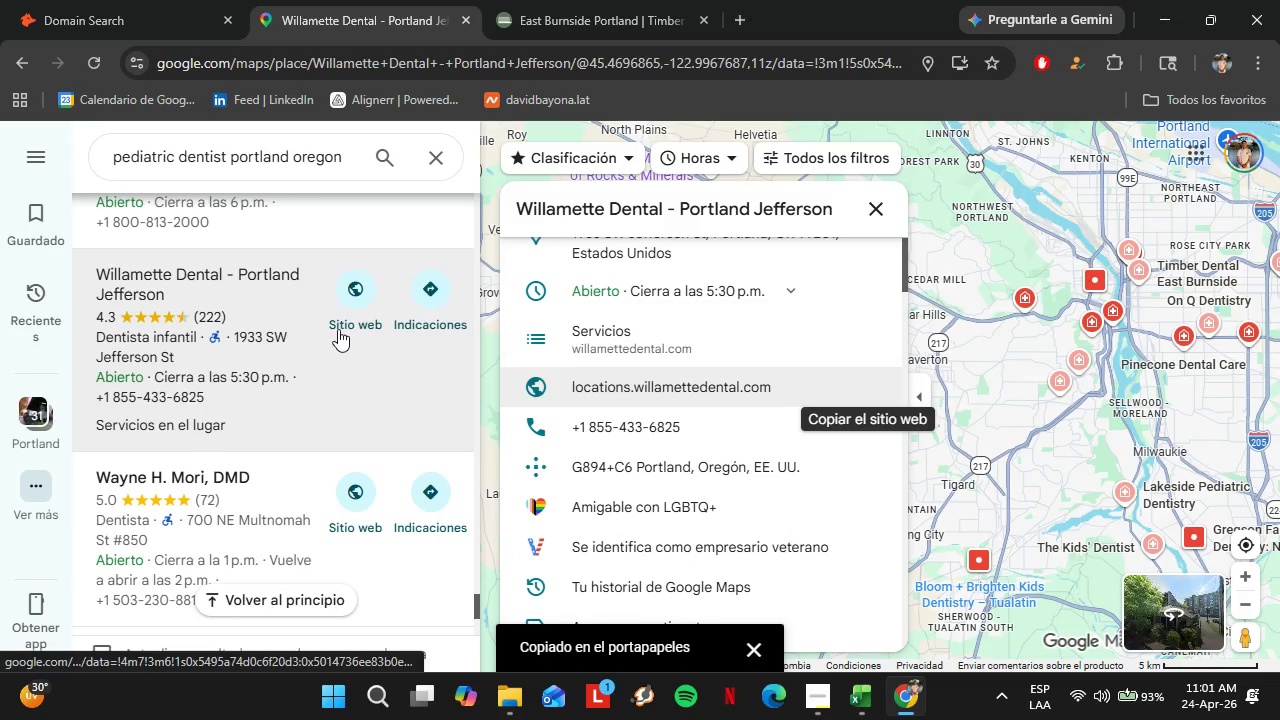 
scroll: coordinate [272, 299], scroll_direction: down, amount: 3.0
 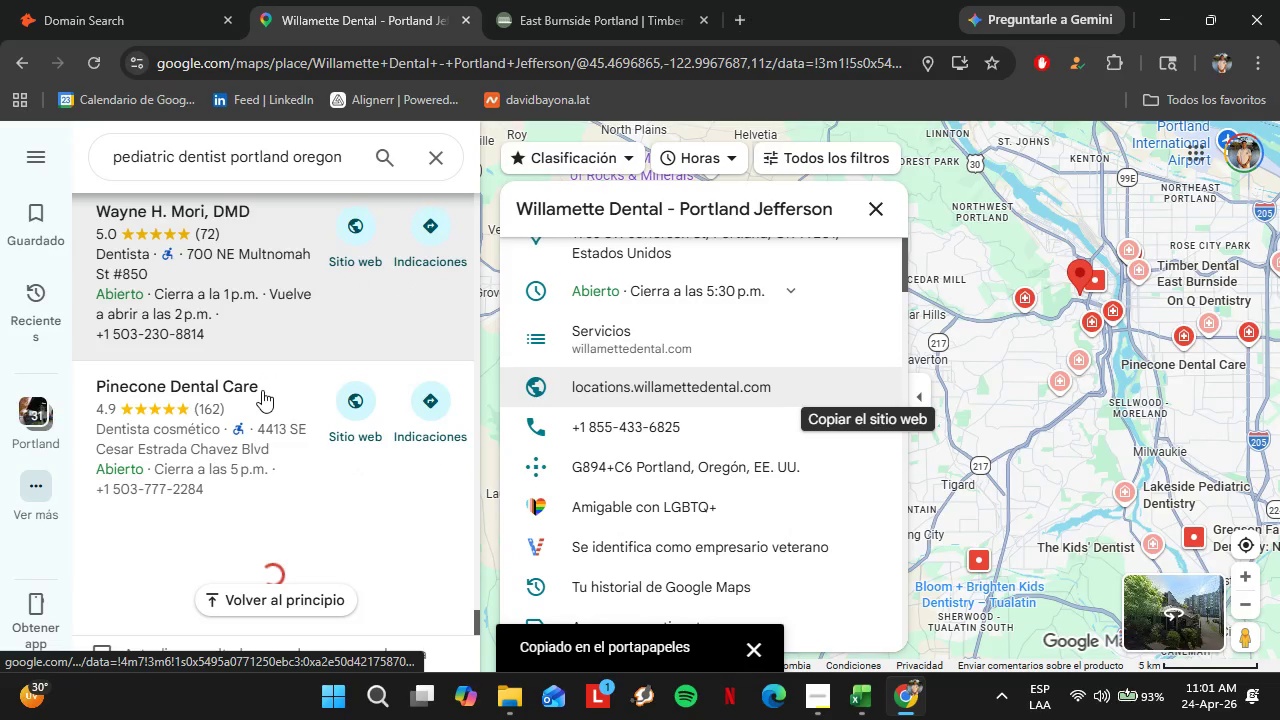 
left_click([245, 389])
 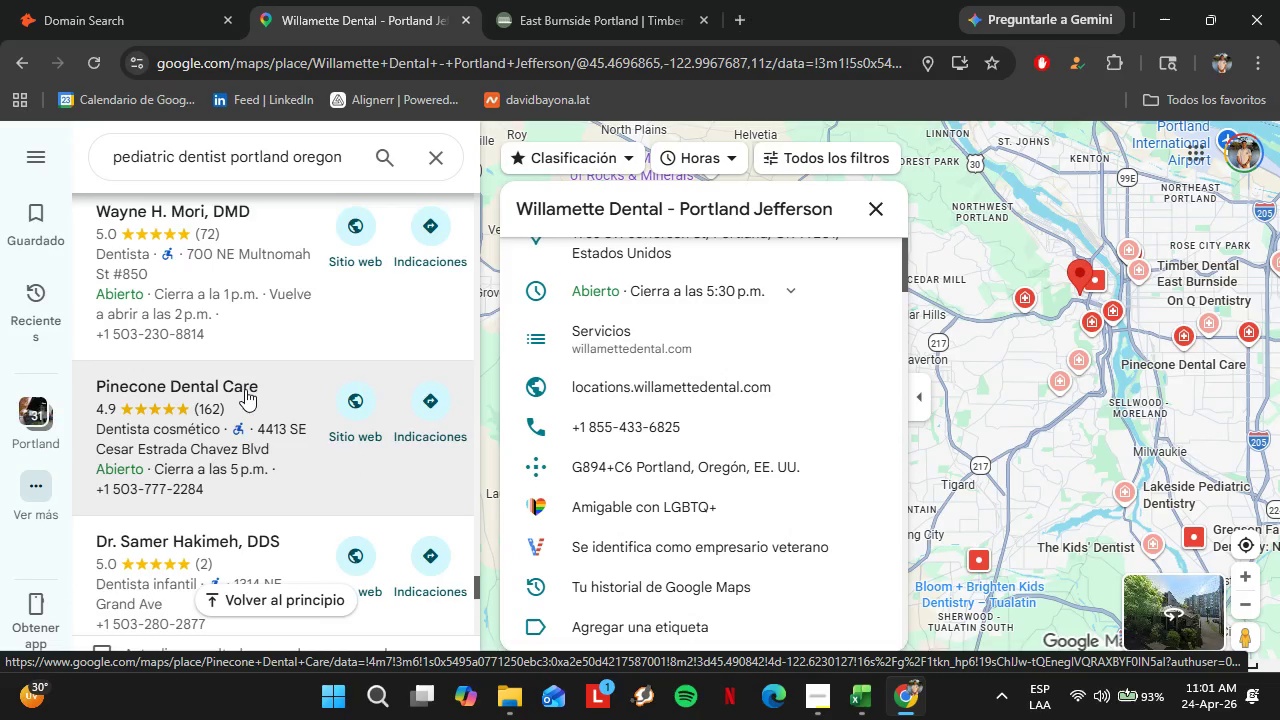 
wait(18.08)
 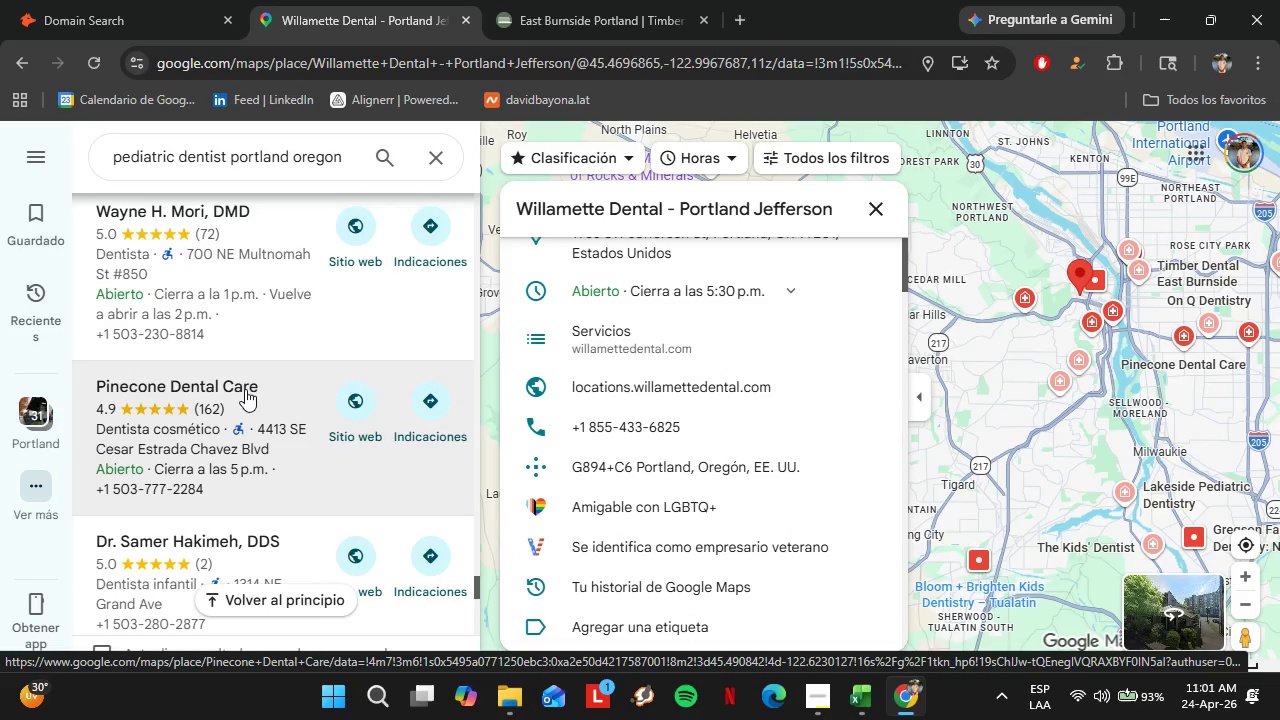 
scroll: coordinate [325, 245], scroll_direction: up, amount: 3.0
 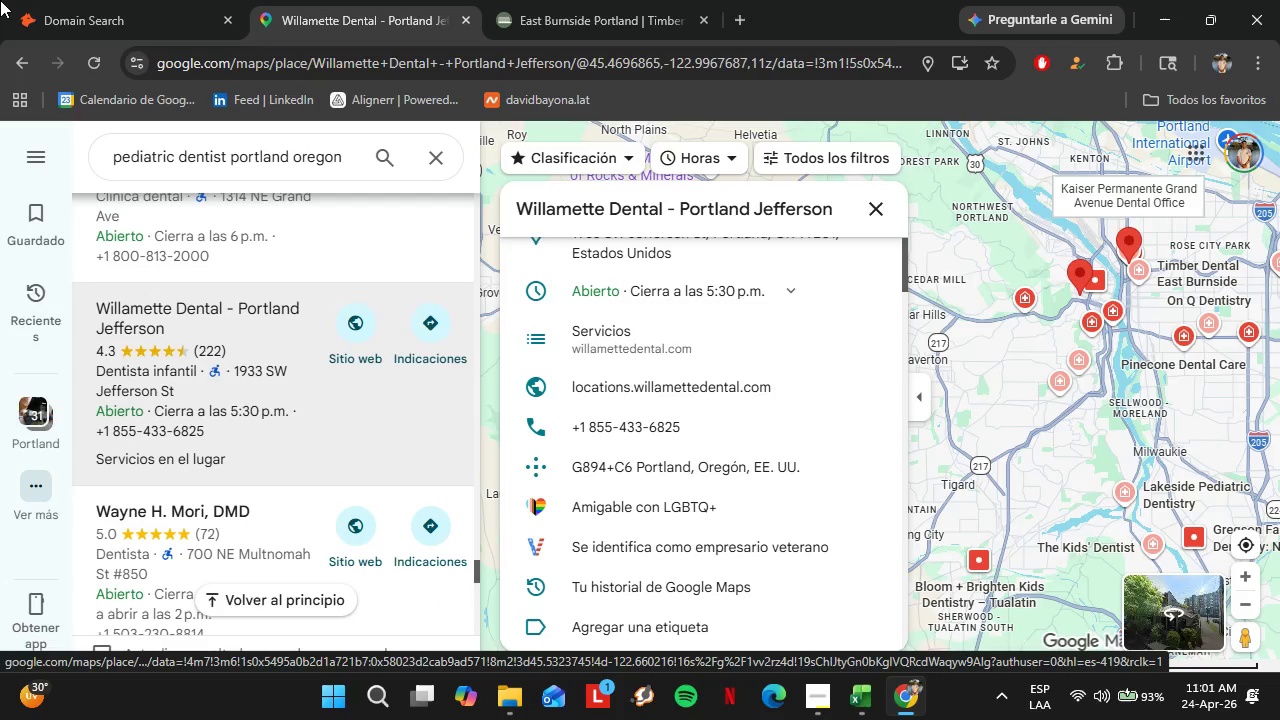 
left_click([49, 0])
 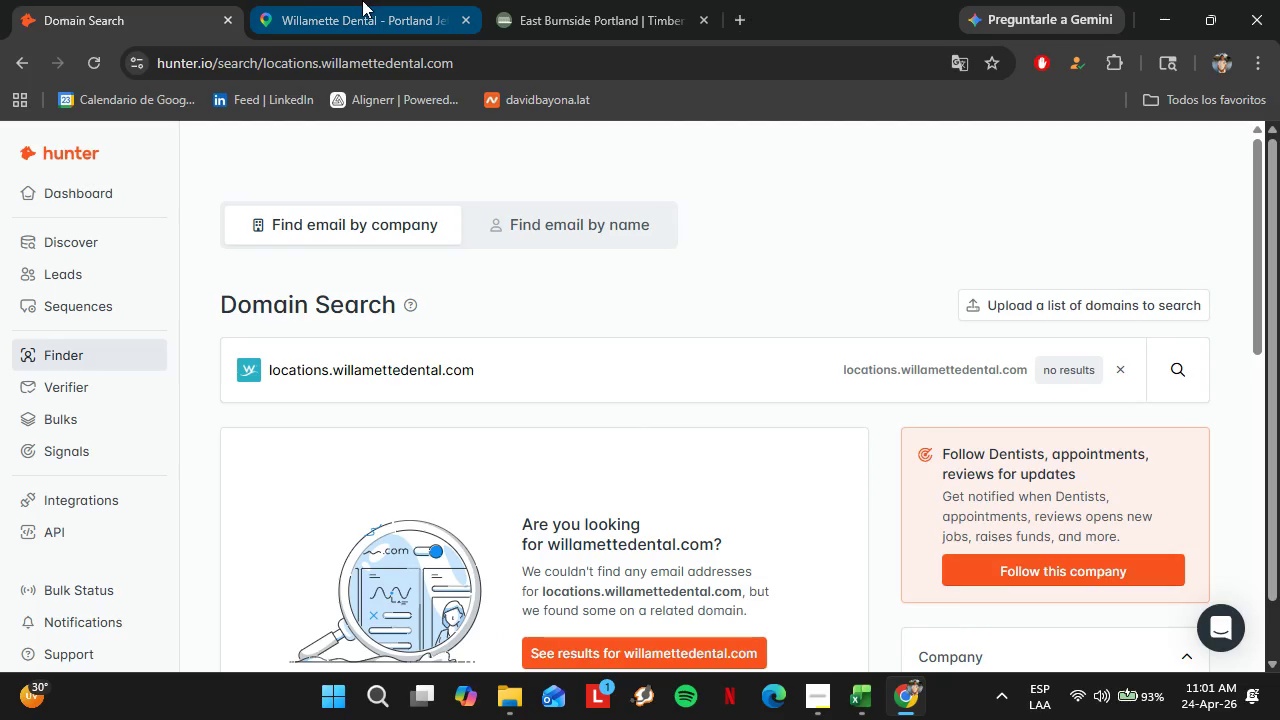 
left_click([362, 0])
 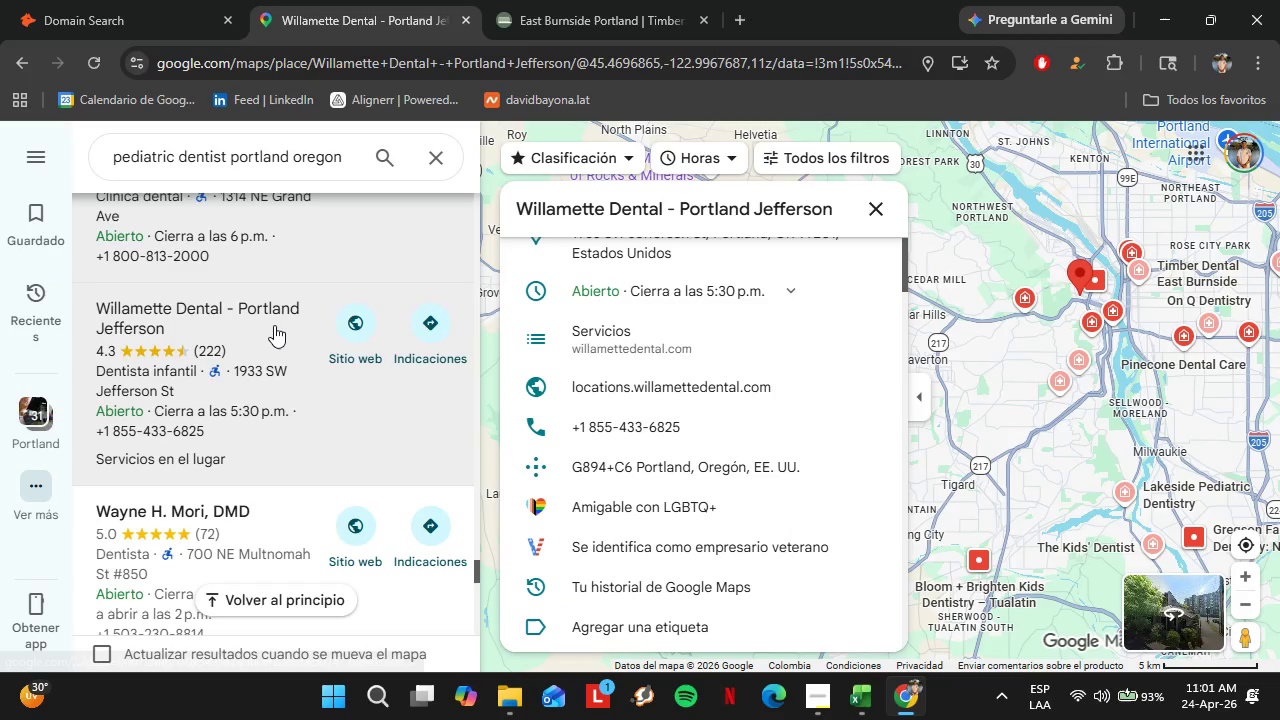 
scroll: coordinate [260, 320], scroll_direction: down, amount: 6.0
 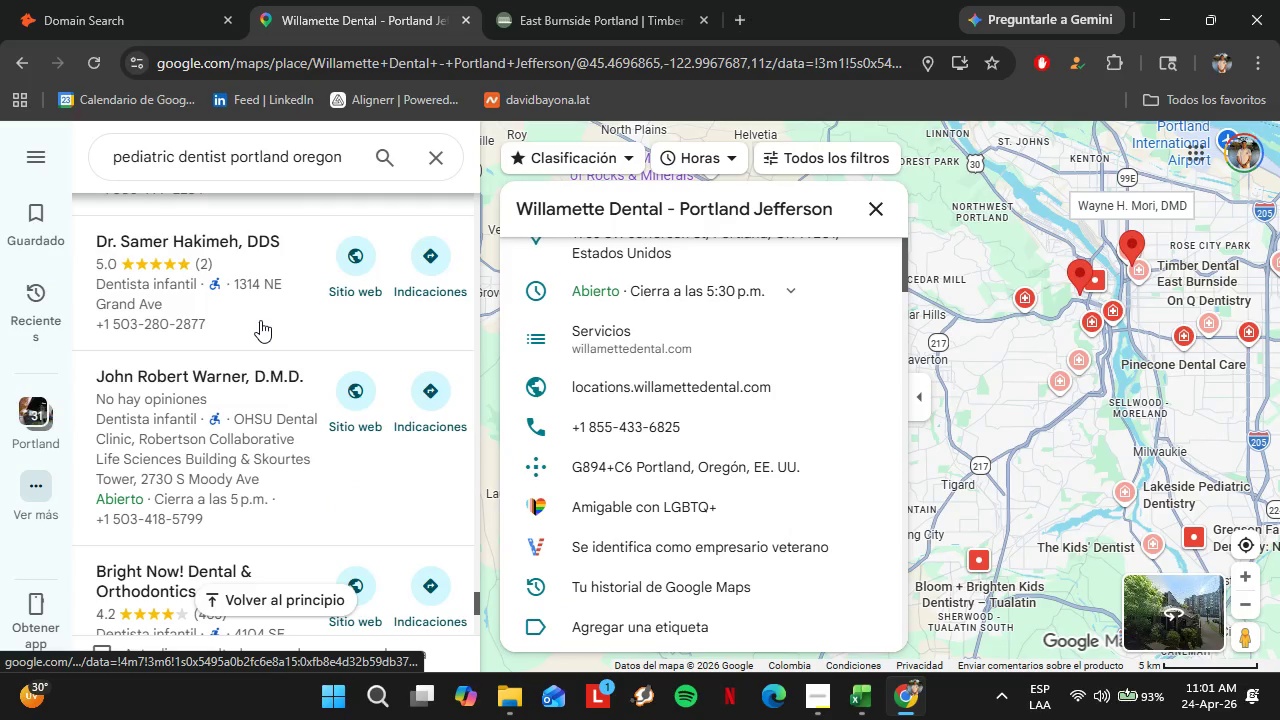 
scroll: coordinate [260, 320], scroll_direction: up, amount: 1.0
 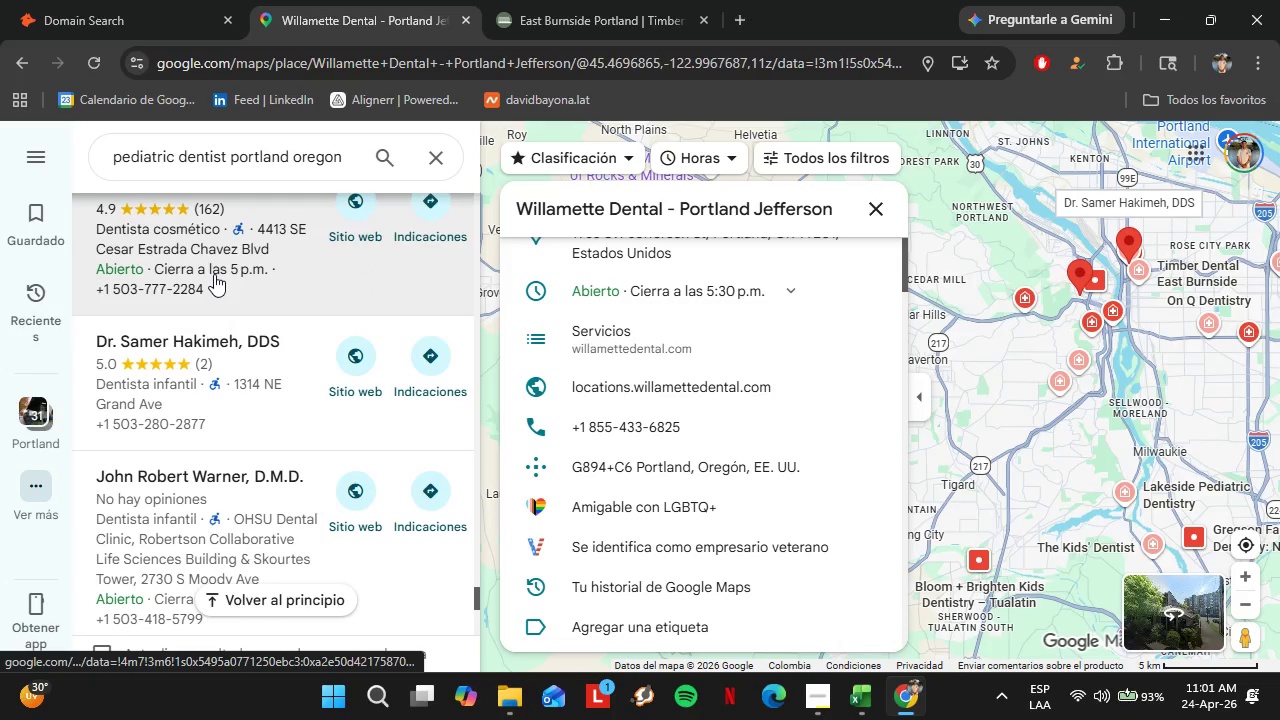 
left_click([212, 271])
 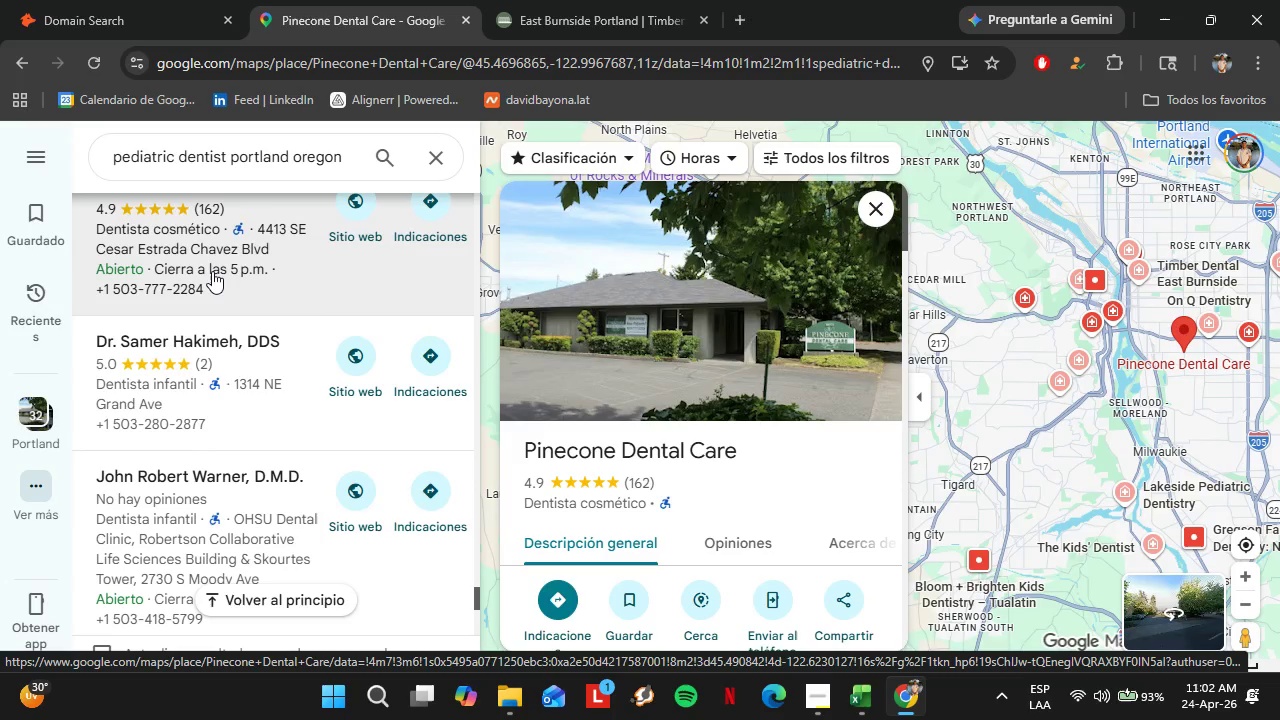 
wait(38.03)
 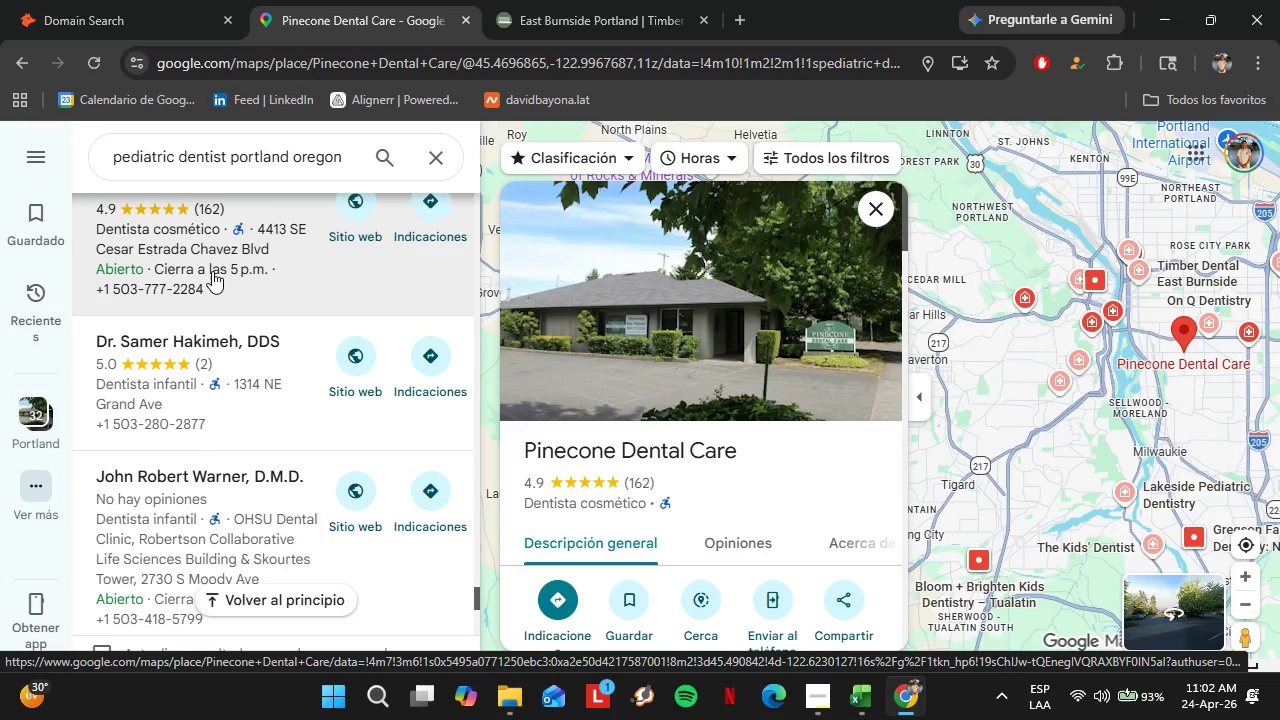 
scroll: coordinate [849, 510], scroll_direction: down, amount: 4.0
 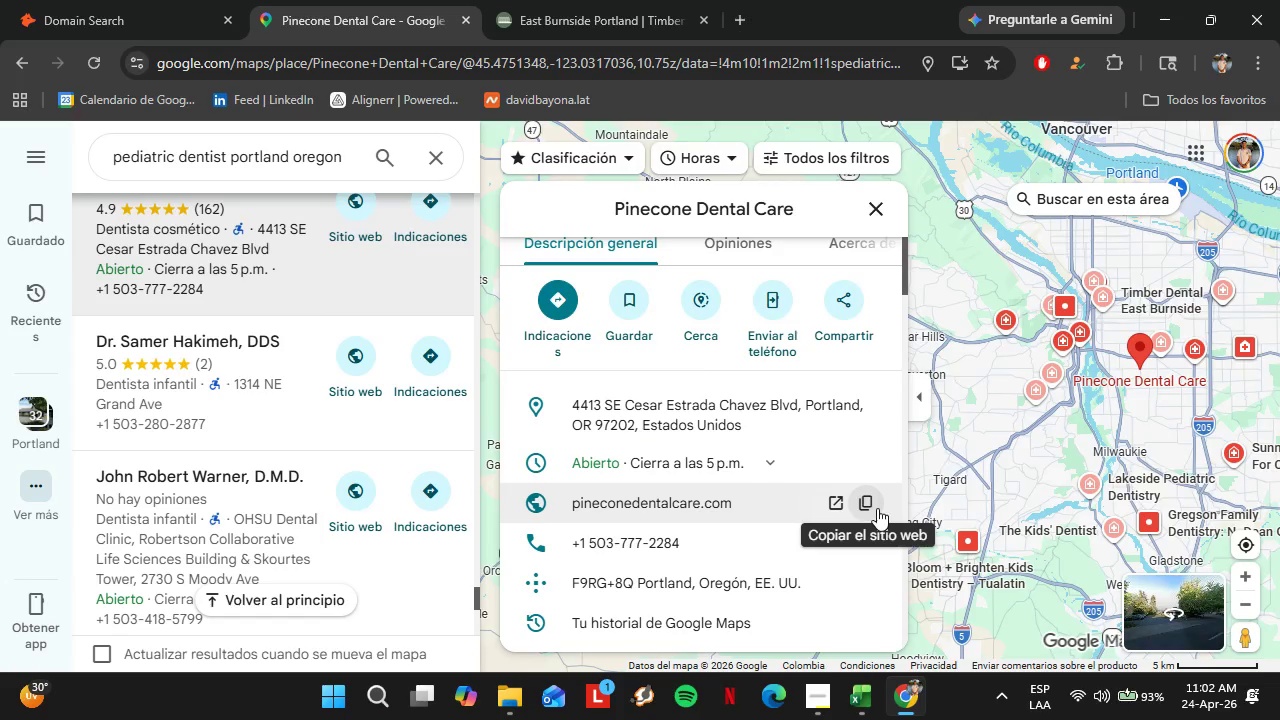 
left_click([162, 0])
 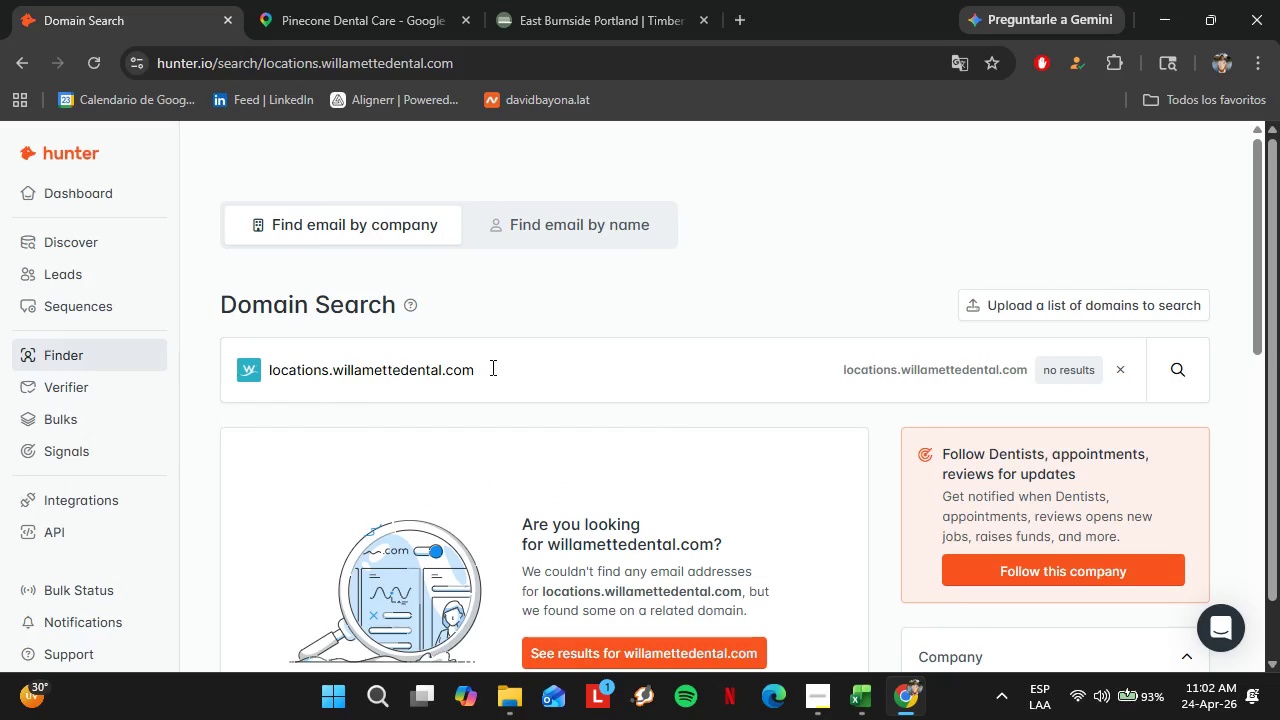 
left_click_drag(start_coordinate=[492, 366], to_coordinate=[200, 418])
 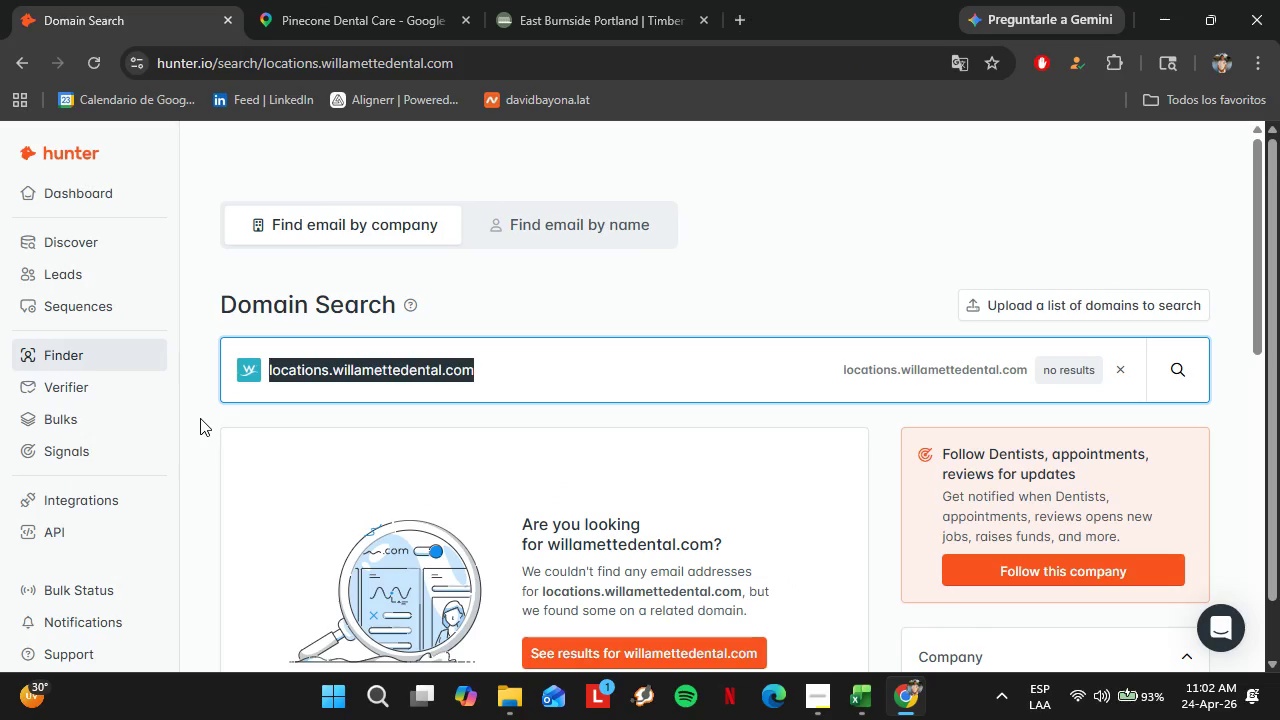 
key(Control+V)
 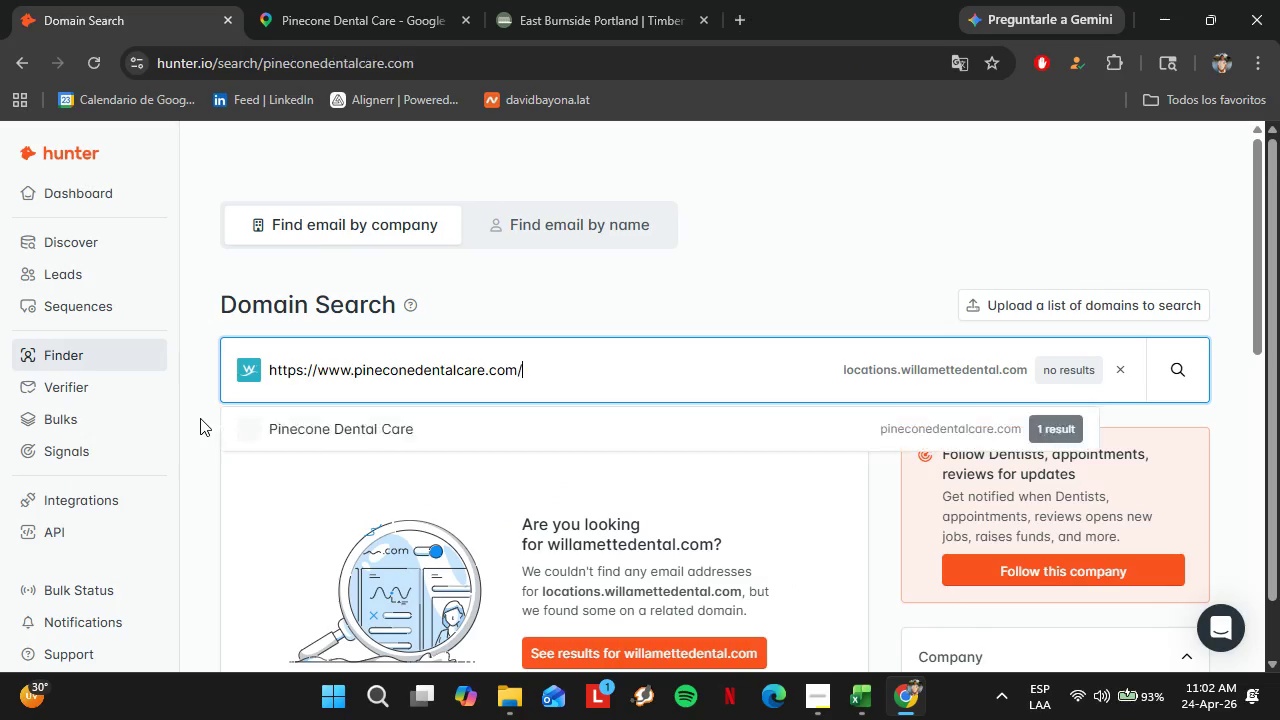 
key(Enter)
 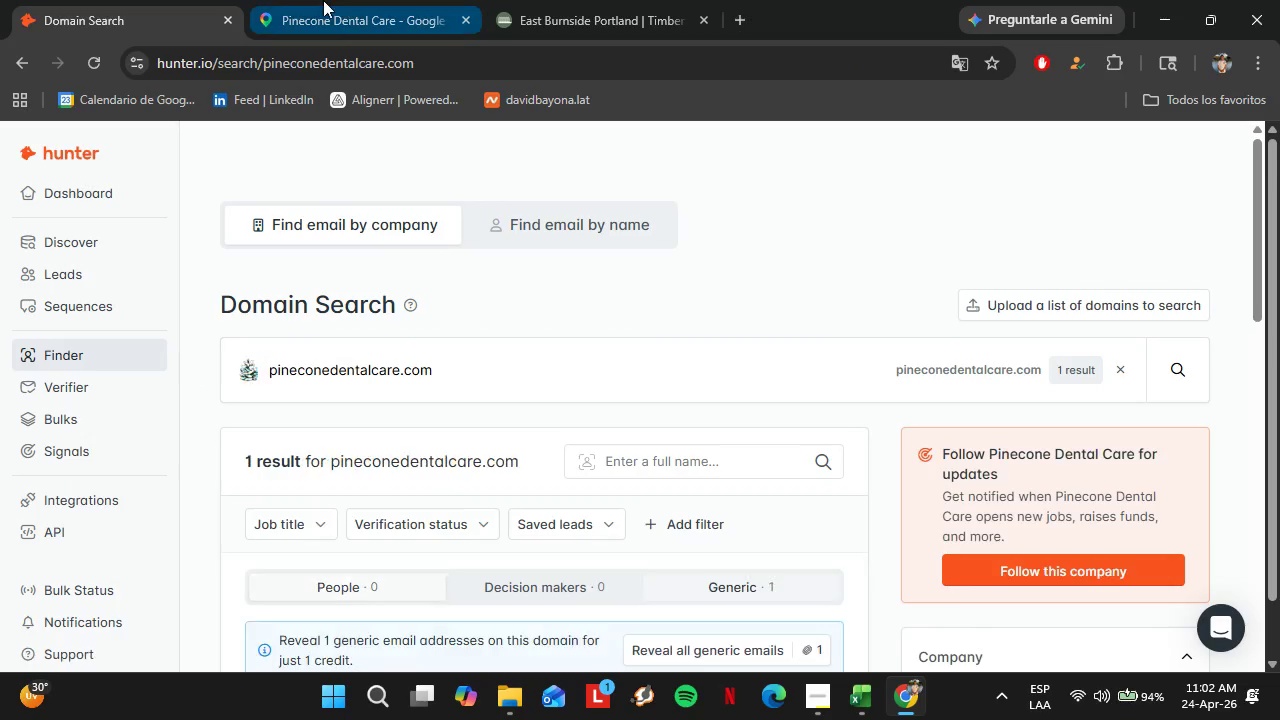 
left_click([323, 0])
 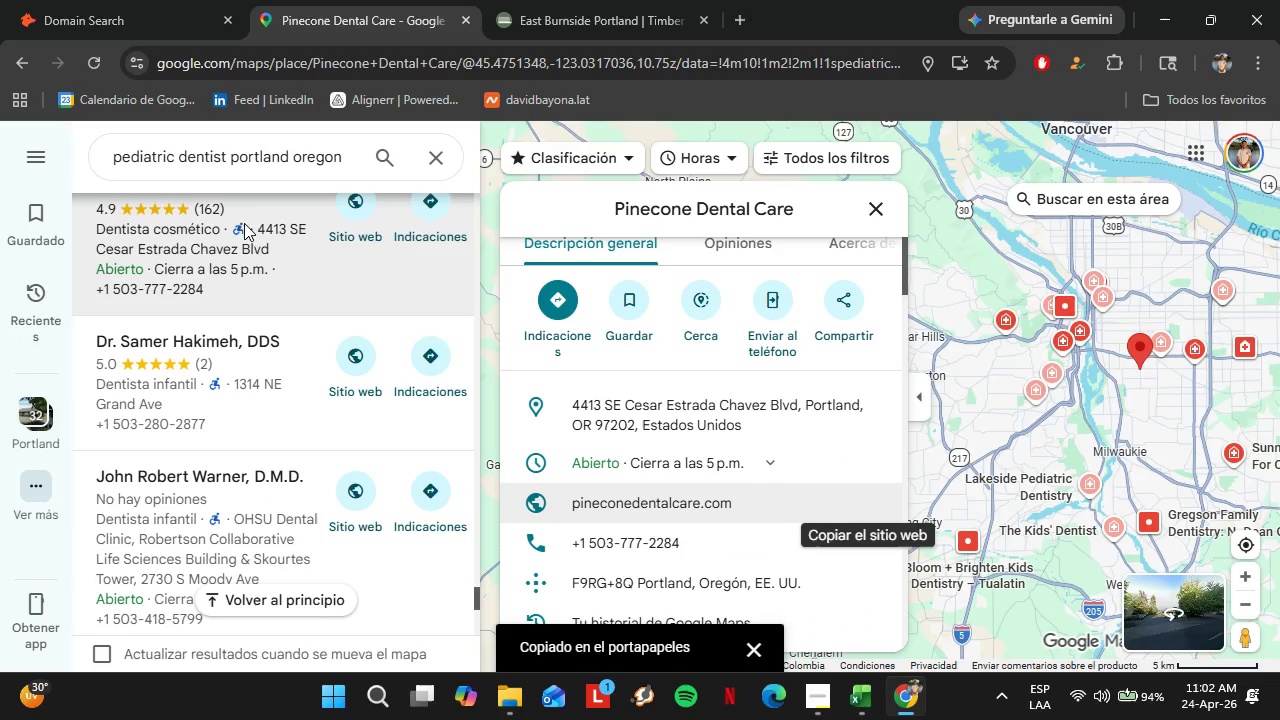 
scroll: coordinate [244, 223], scroll_direction: down, amount: 1.0
 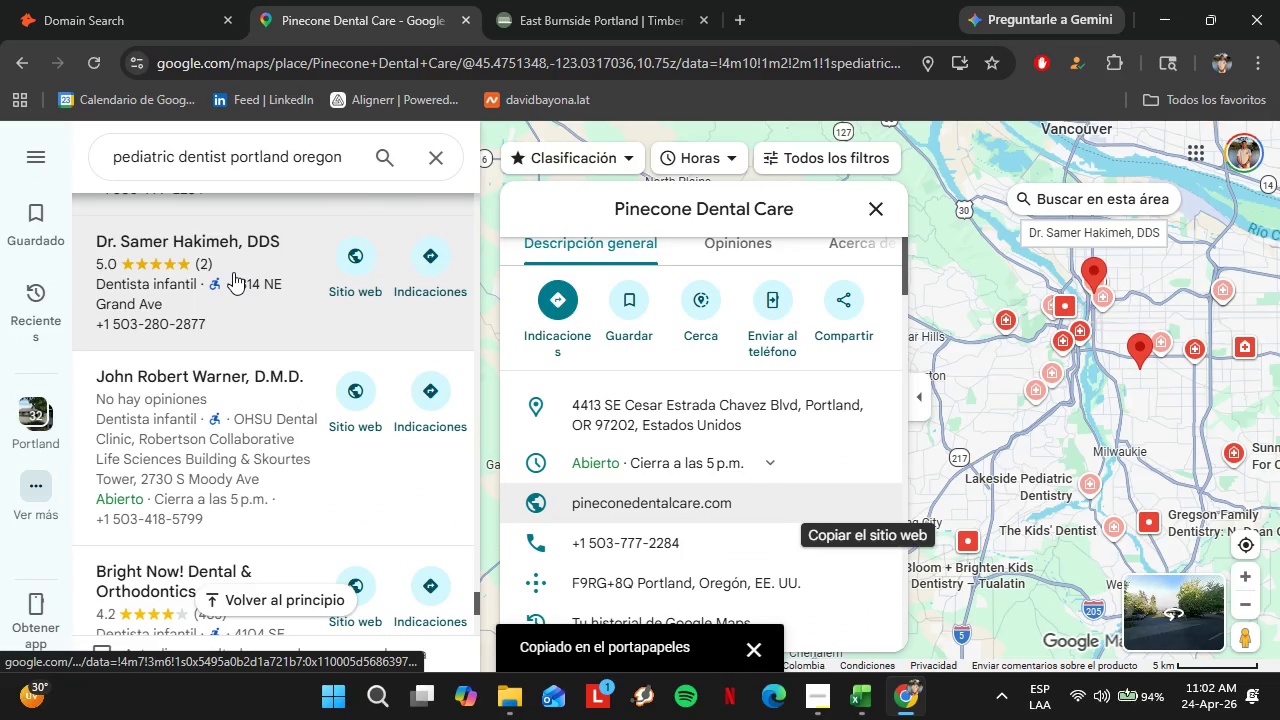 
left_click([233, 272])
 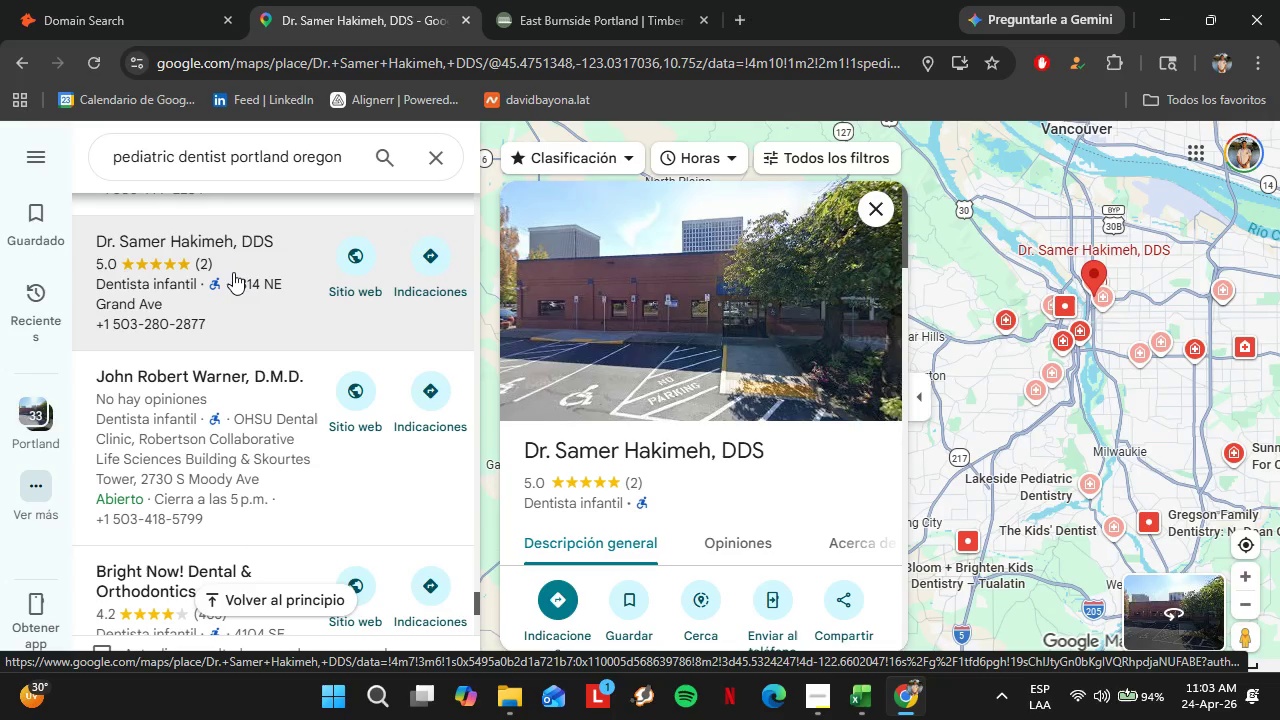 
wait(19.45)
 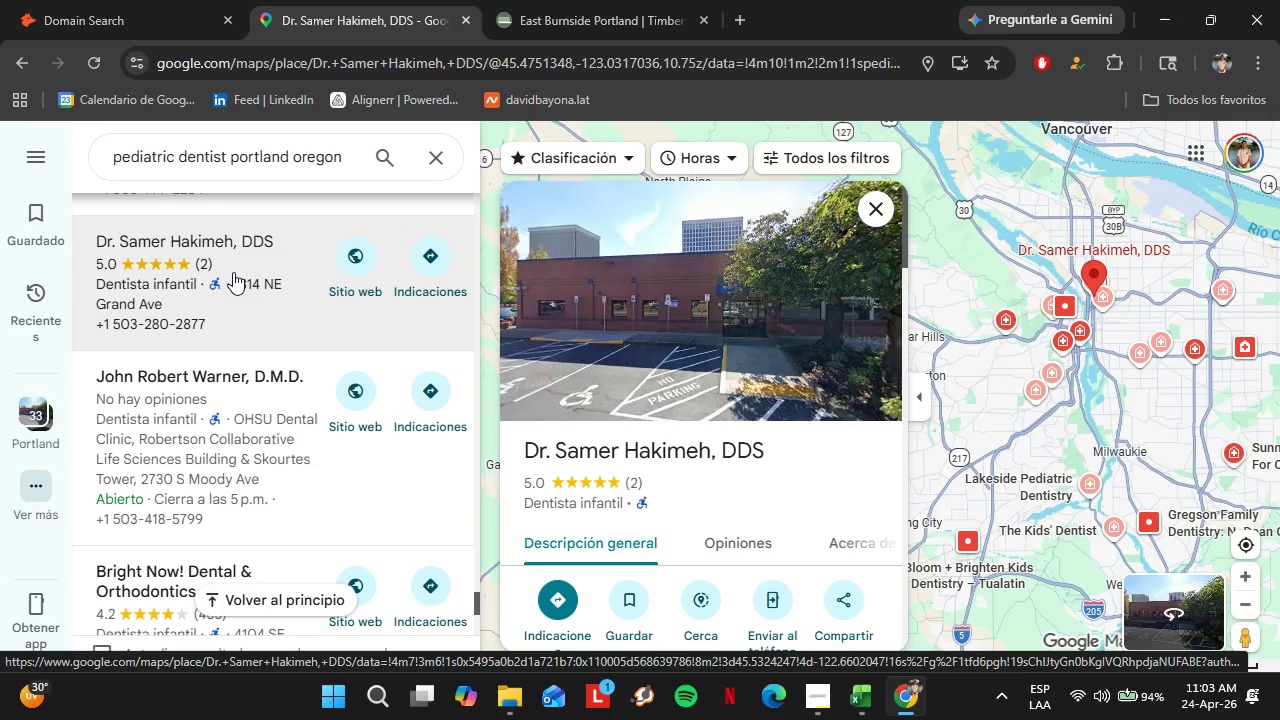 
scroll: coordinate [279, 406], scroll_direction: down, amount: 2.0
 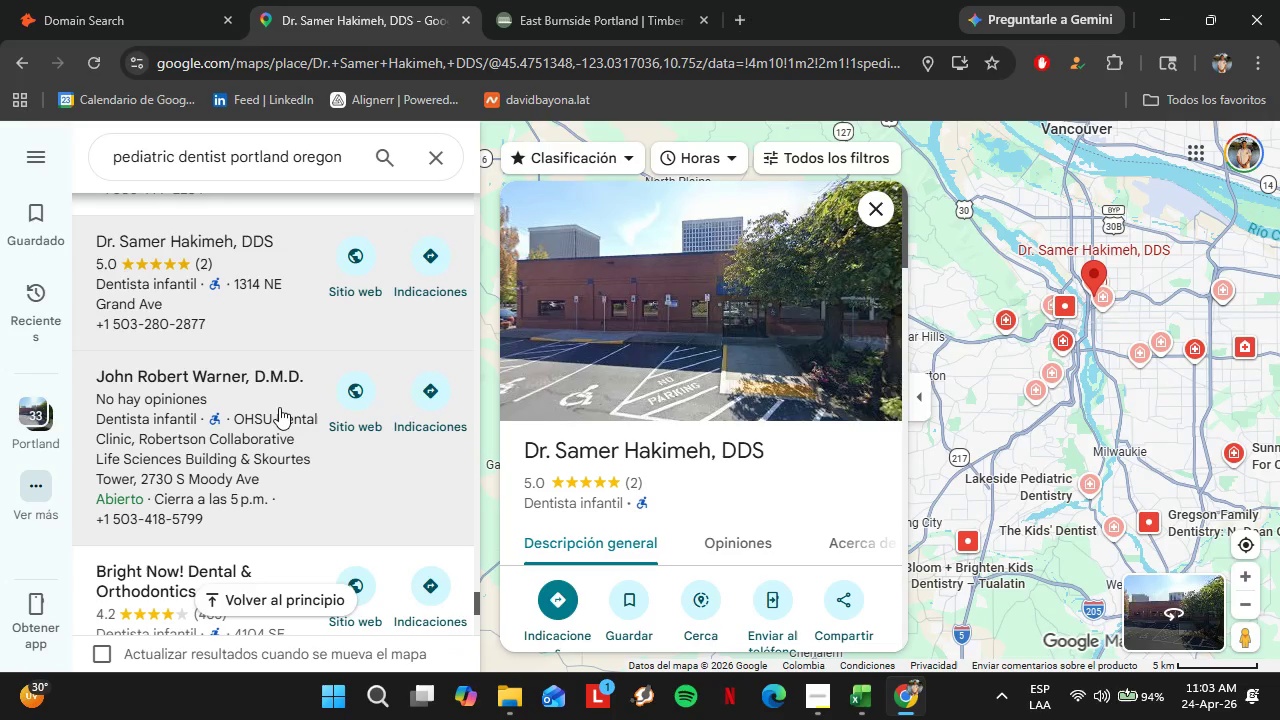 
left_click([236, 388])
 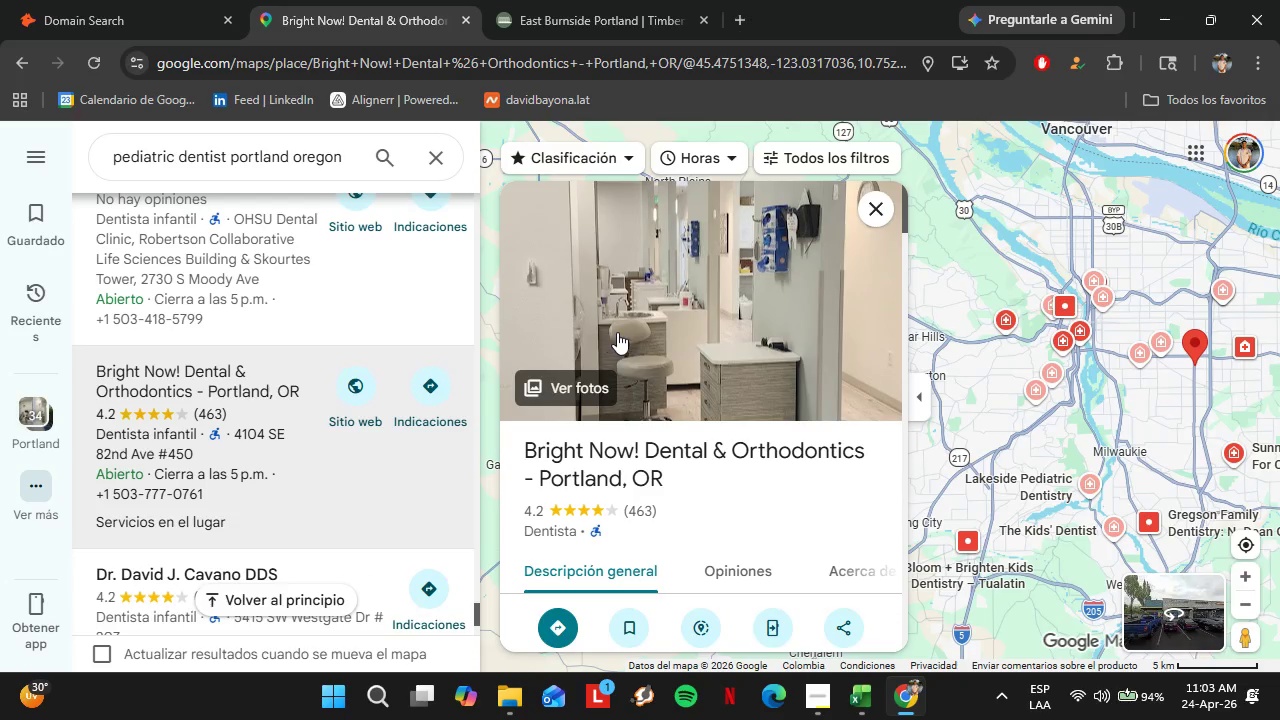 
wait(5.66)
 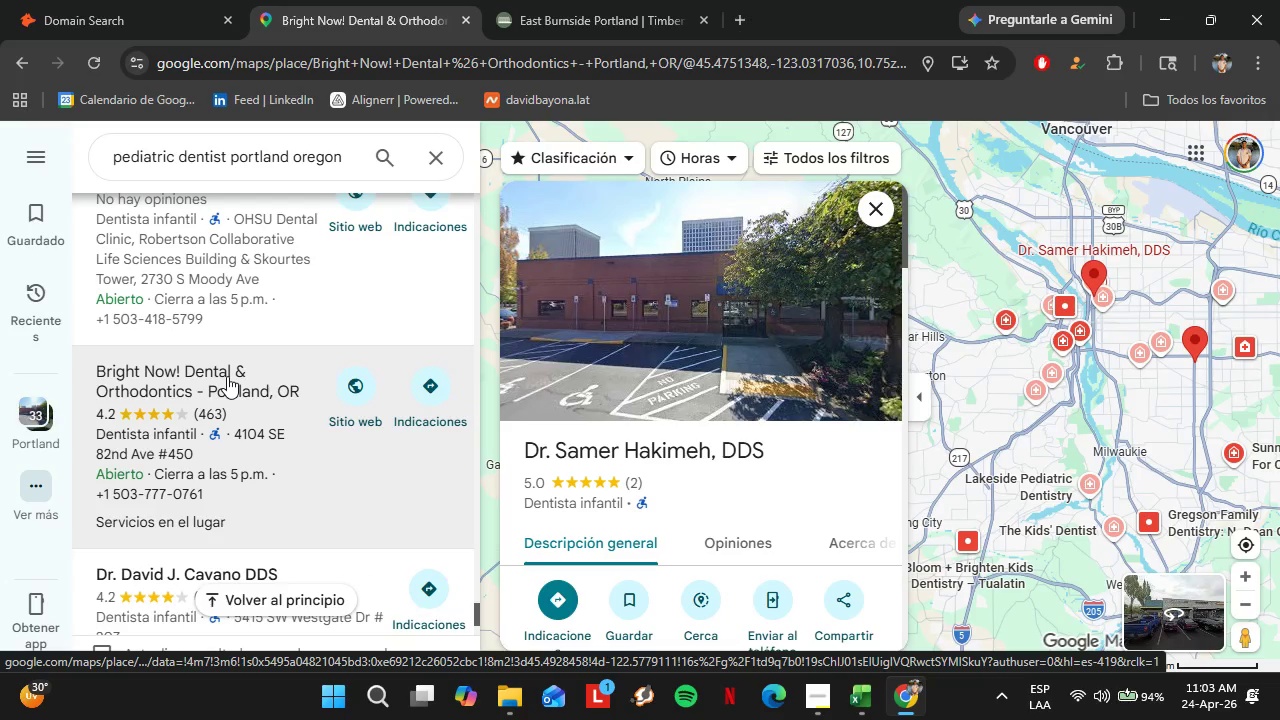 
scroll: coordinate [829, 480], scroll_direction: down, amount: 5.0
 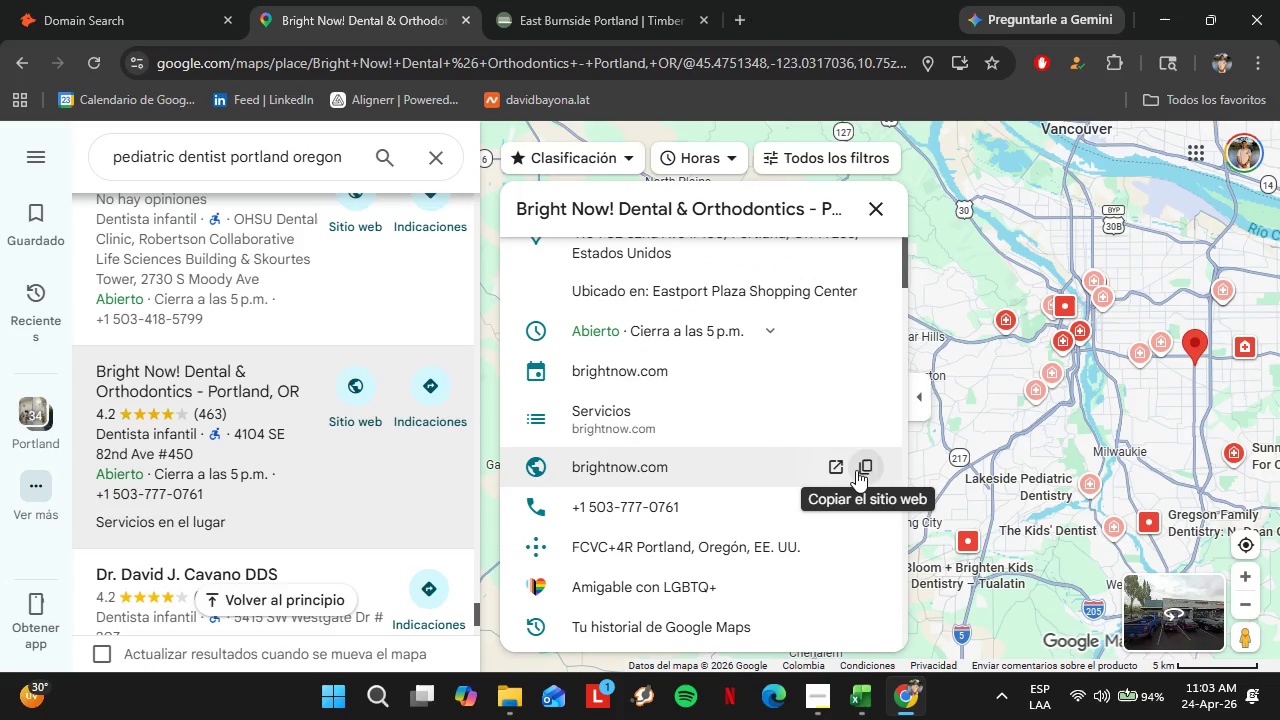 
left_click([856, 469])
 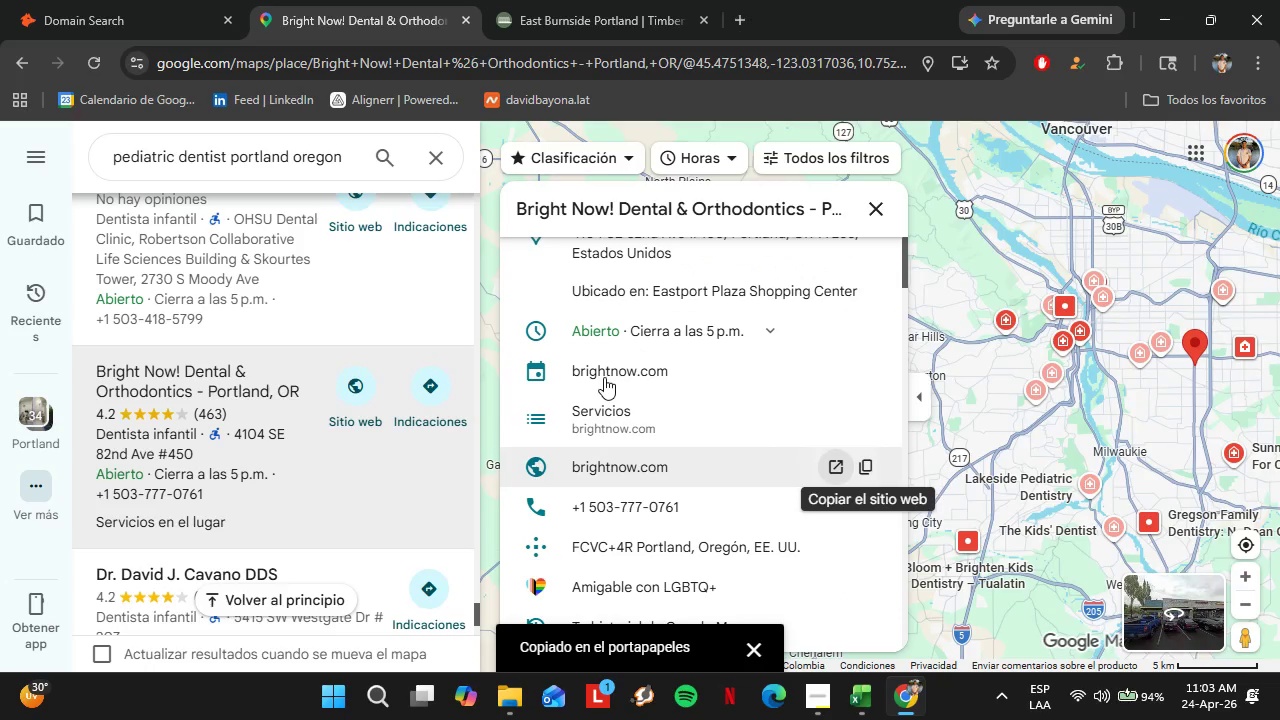 
left_click([142, 0])
 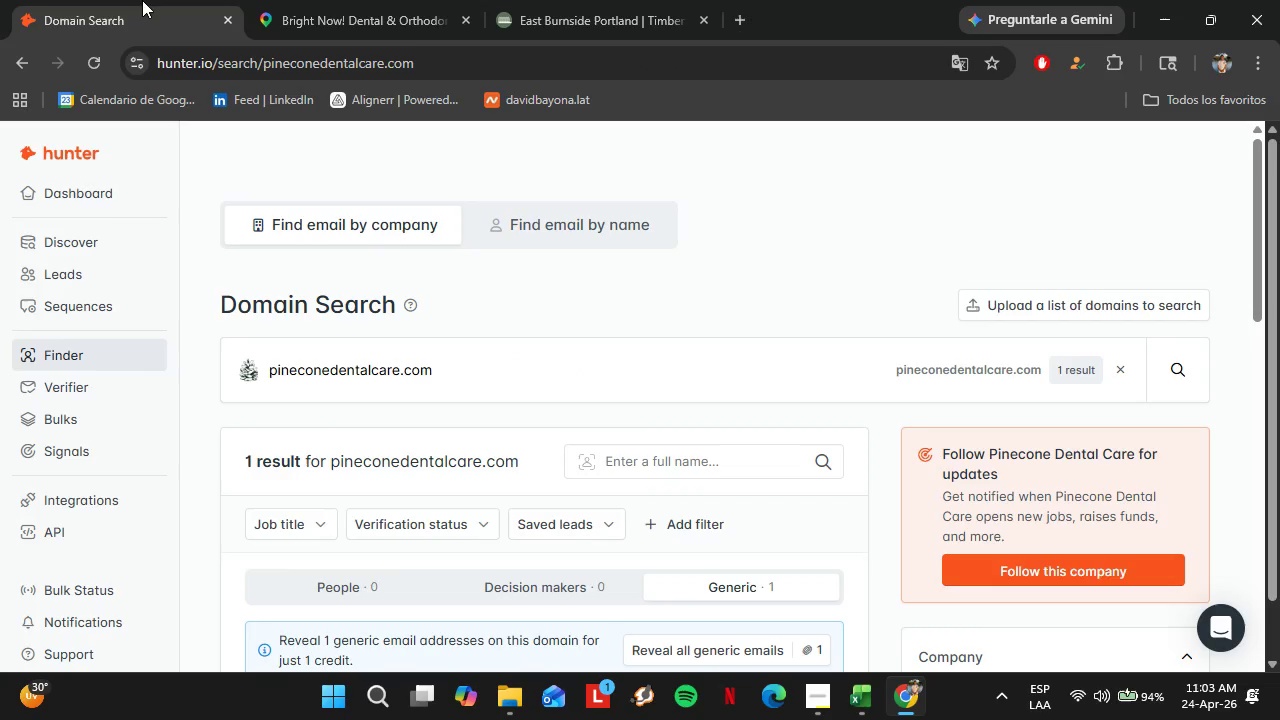 
left_click_drag(start_coordinate=[493, 356], to_coordinate=[249, 378])
 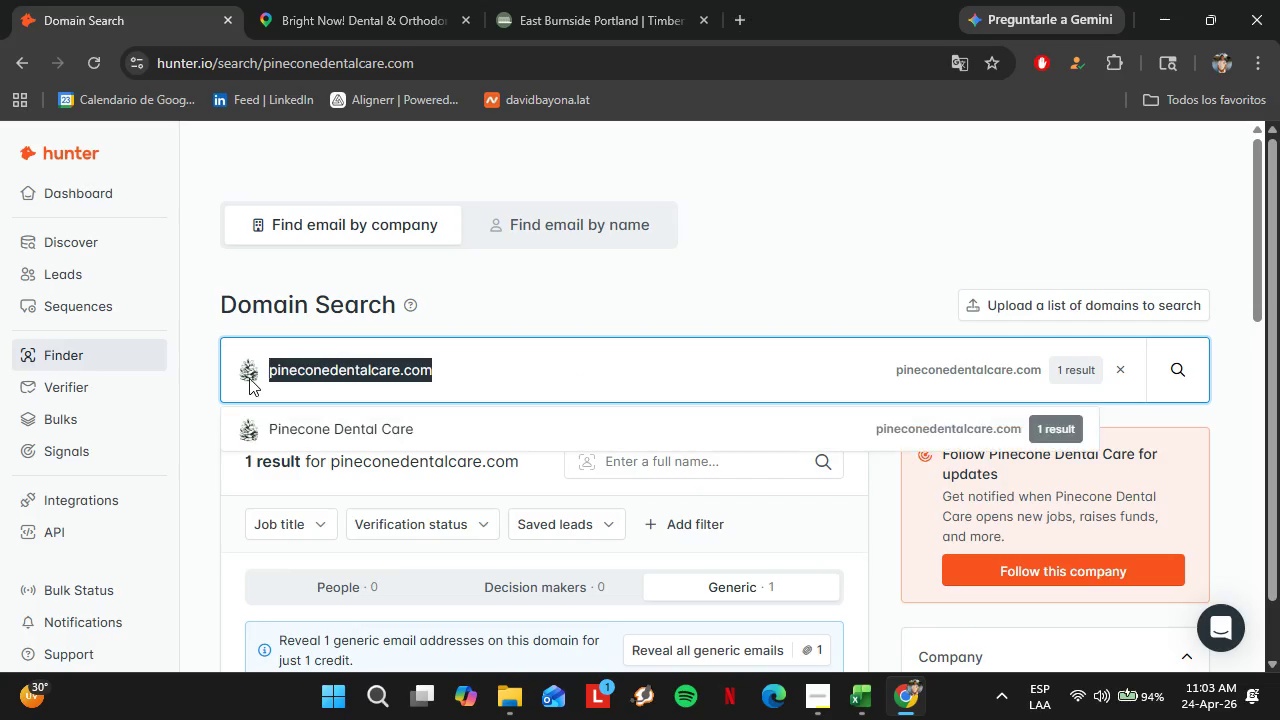 
key(Control+V)
 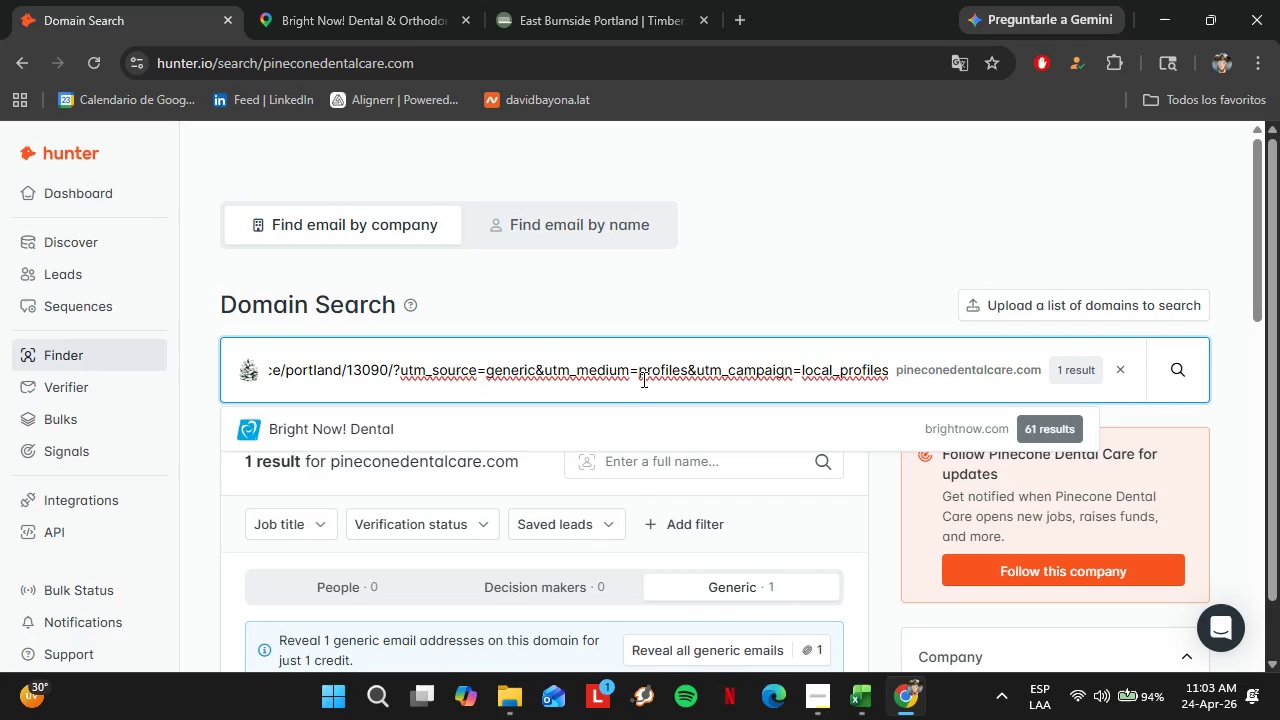 
key(Enter)
 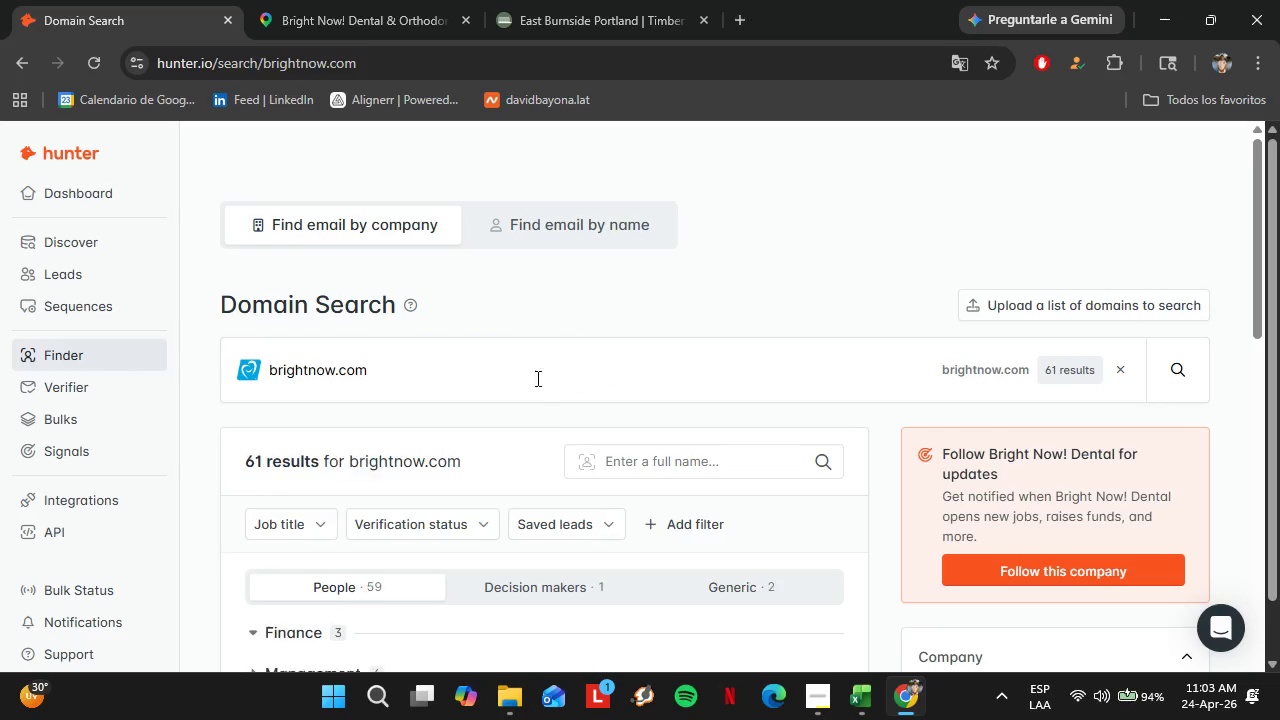 
scroll: coordinate [484, 374], scroll_direction: down, amount: 4.0
 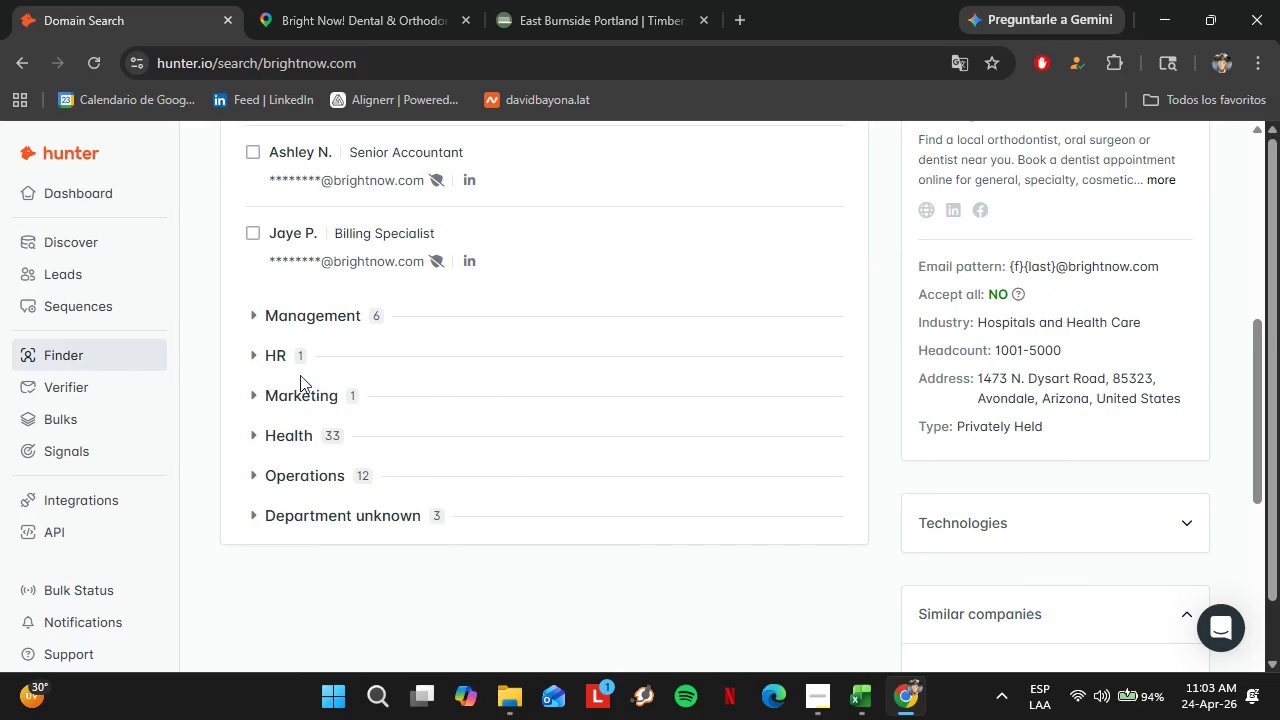 
left_click([311, 0])
 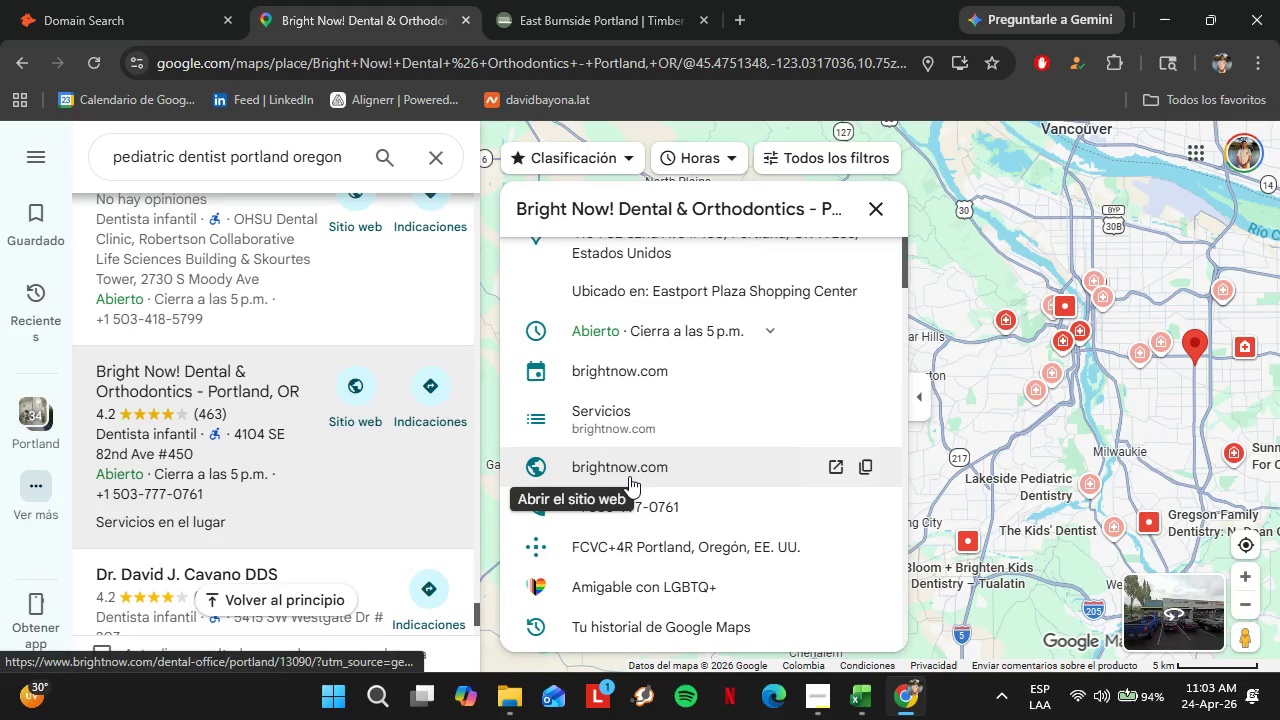 
scroll: coordinate [340, 201], scroll_direction: up, amount: 3.0
 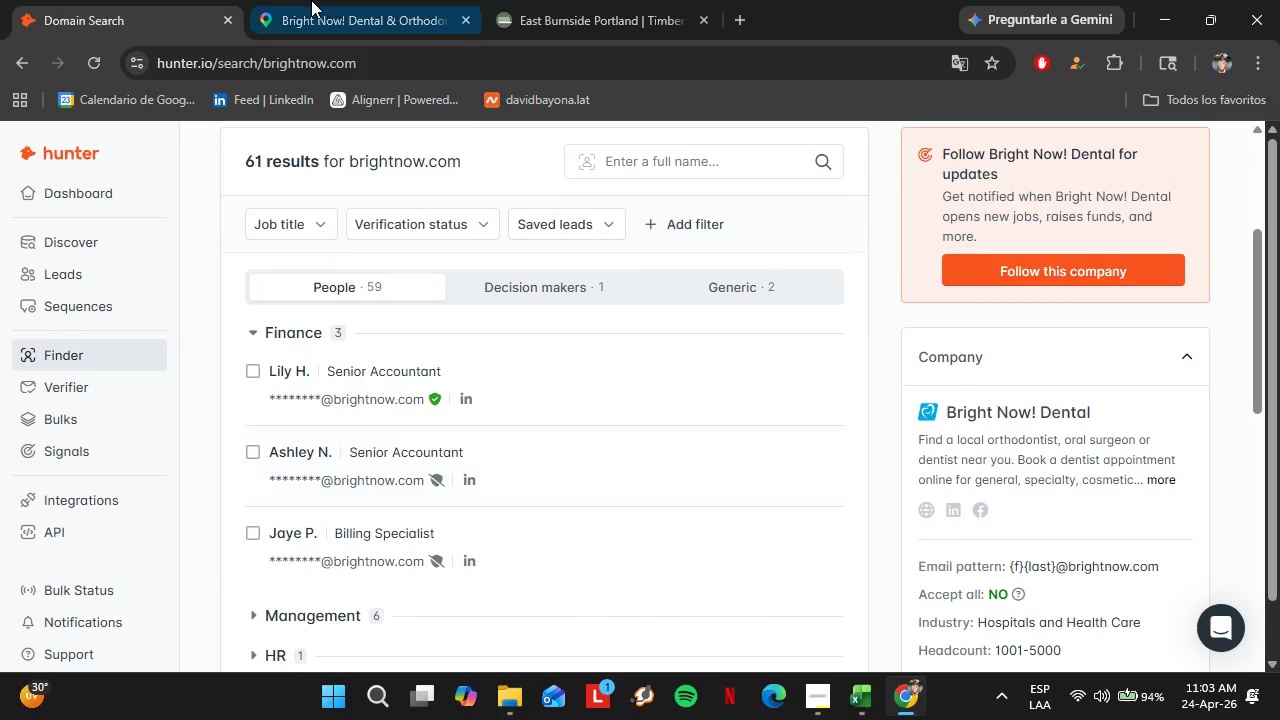 
left_click([629, 475])
 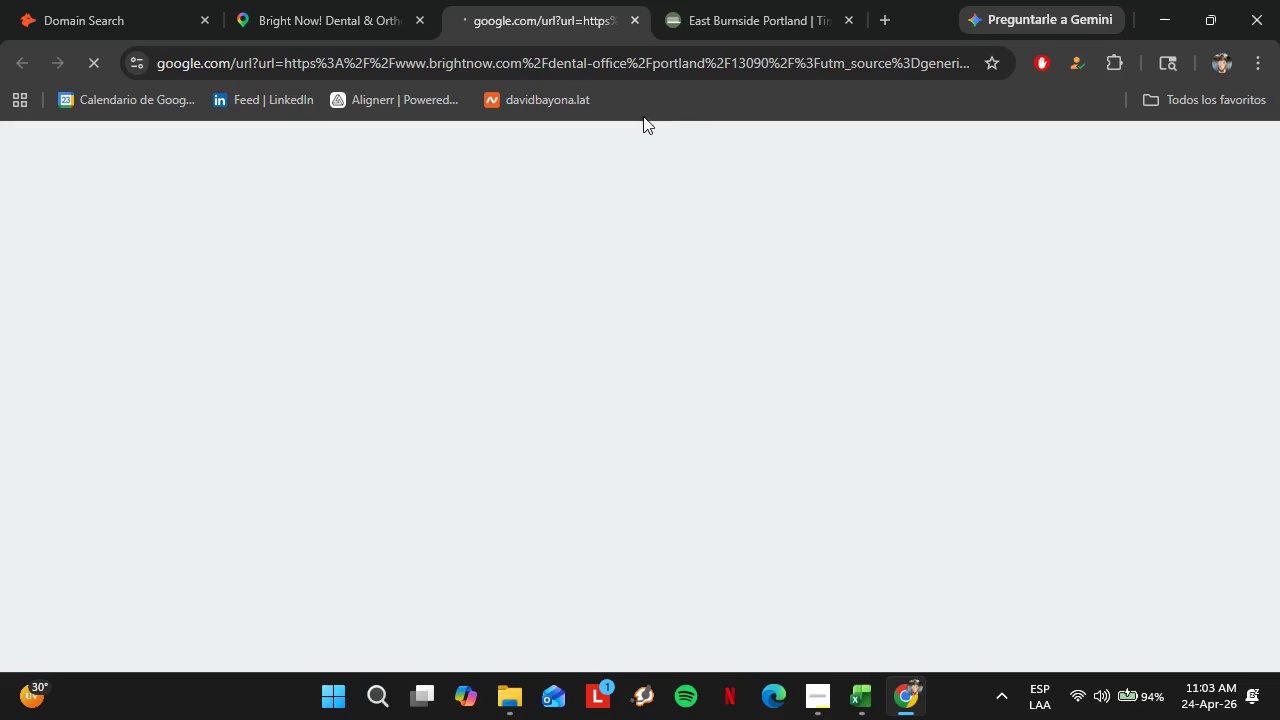 
mouse_move([624, 167])
 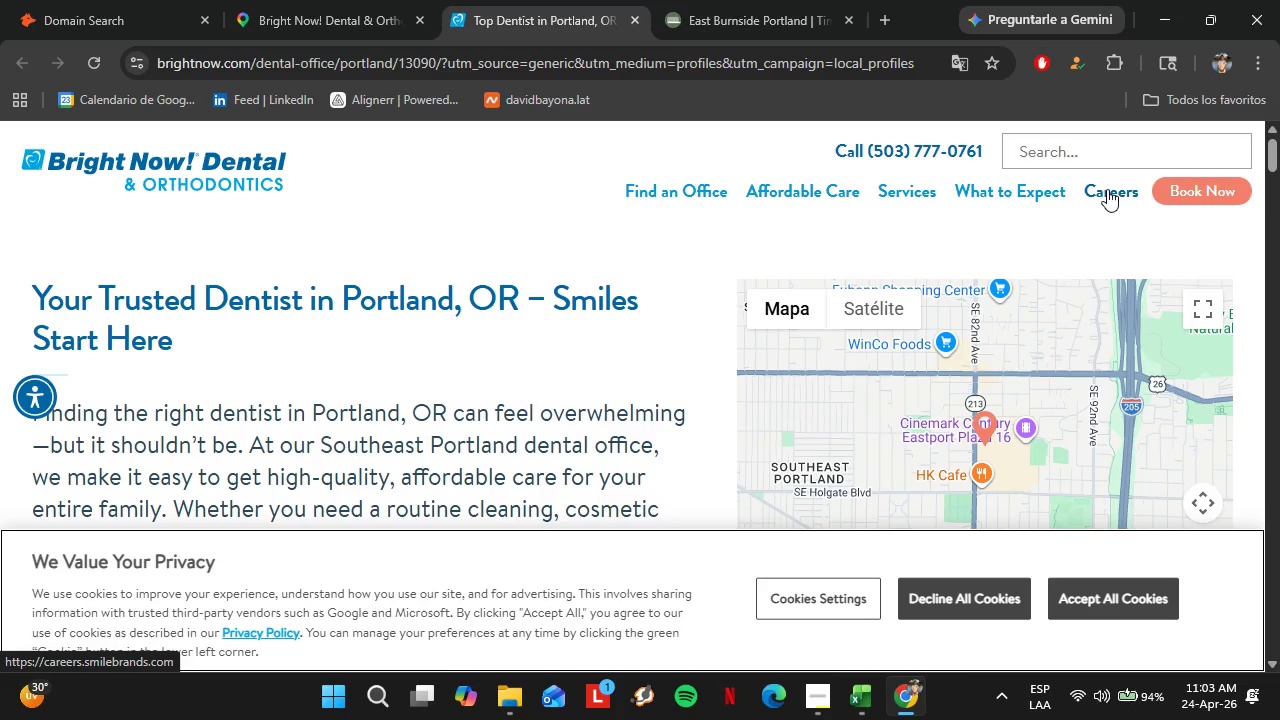 
wait(9.11)
 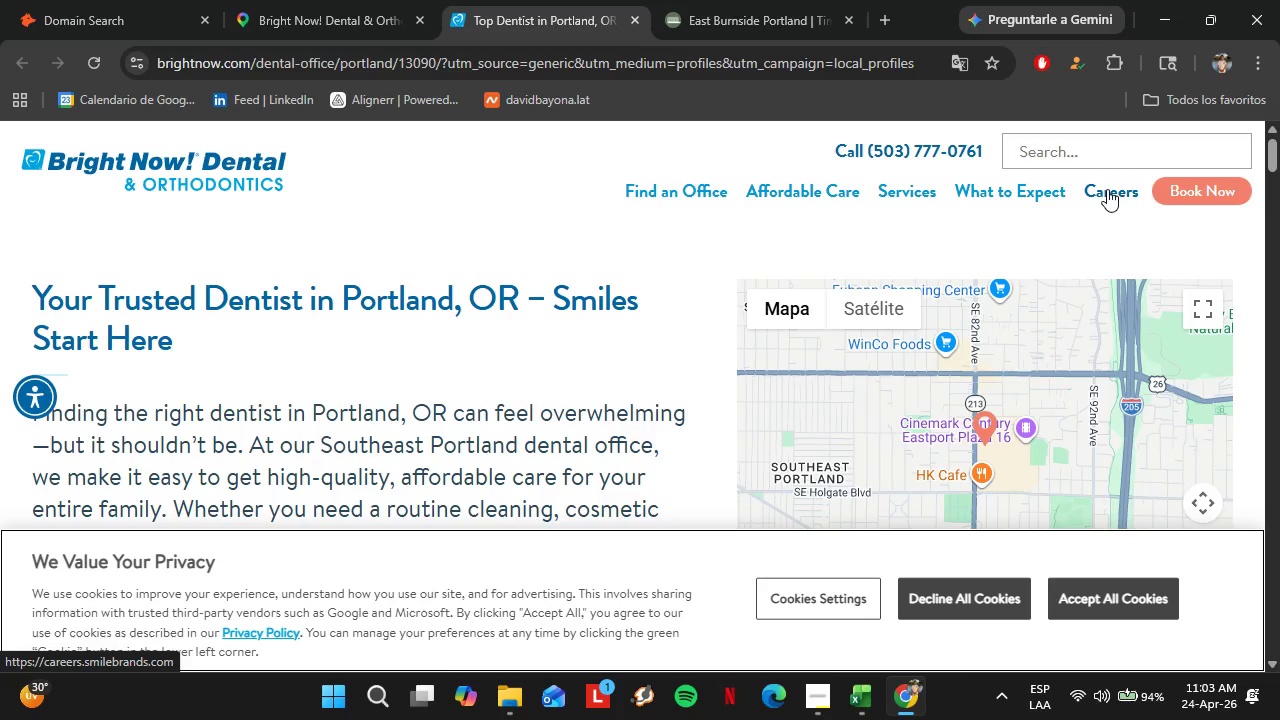 
left_click([956, 607])
 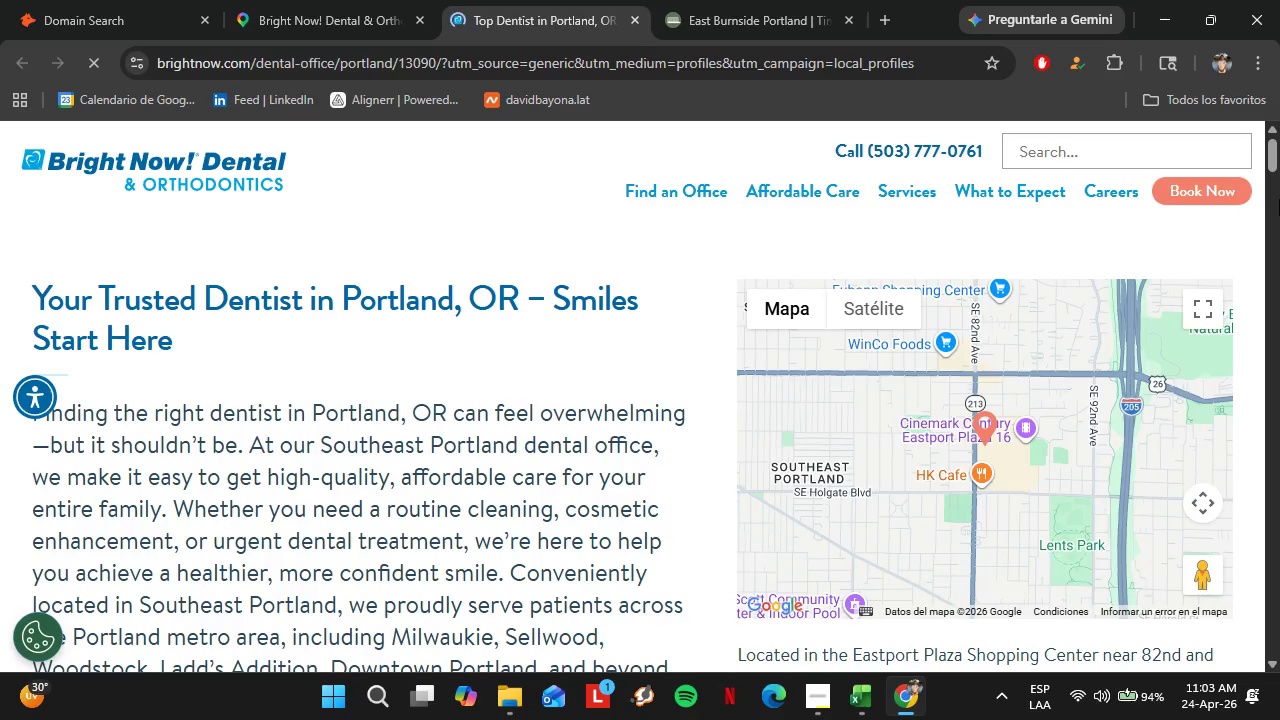 
left_click_drag(start_coordinate=[1269, 162], to_coordinate=[1279, 225])
 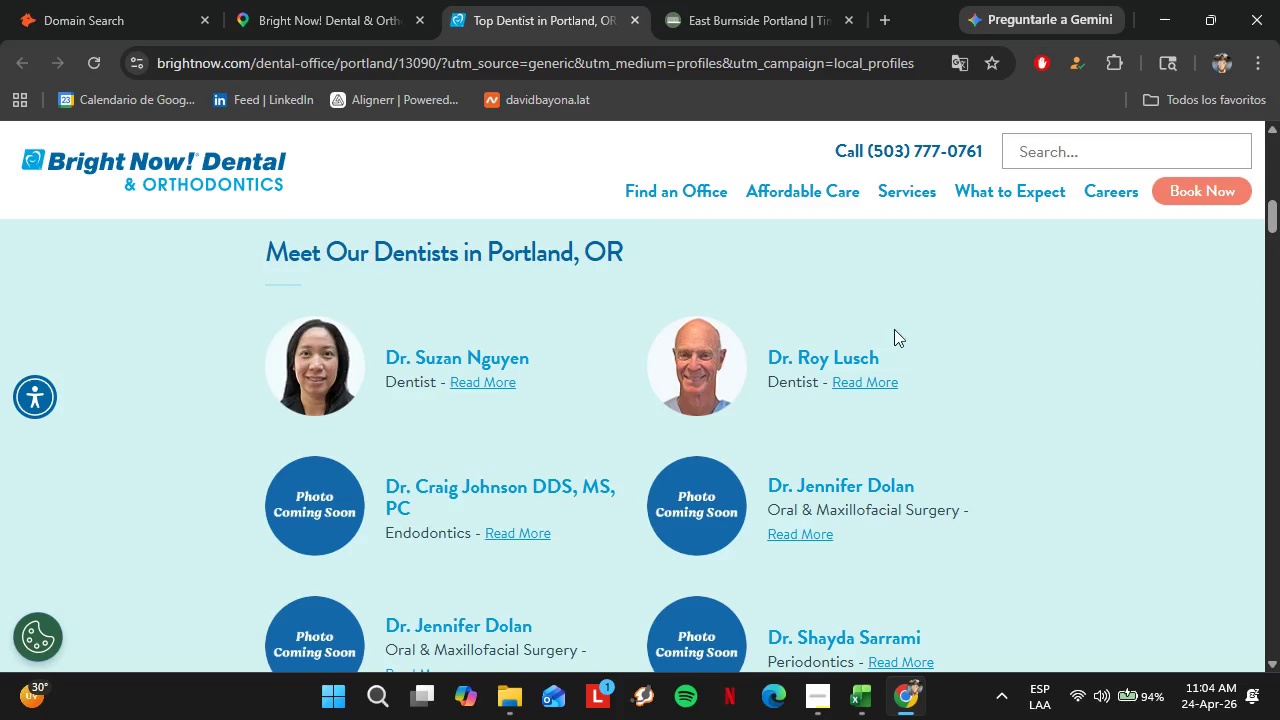 
scroll: coordinate [517, 482], scroll_direction: down, amount: 10.0
 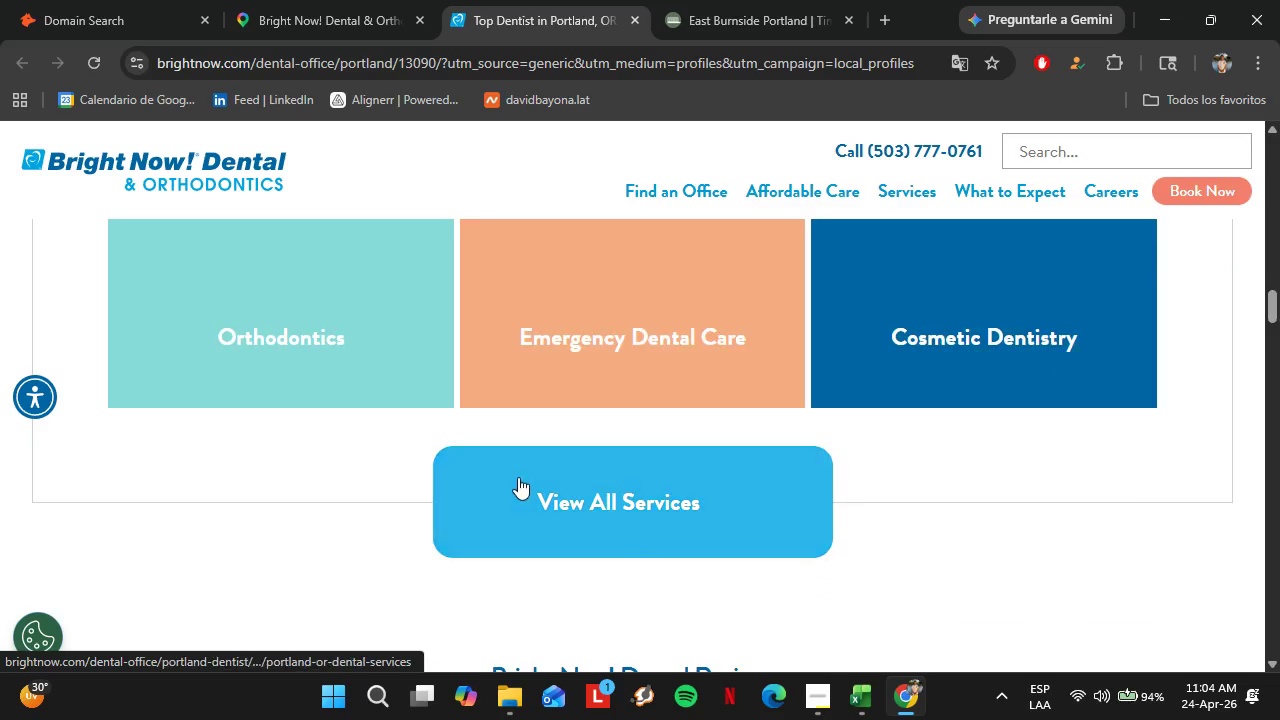 
scroll: coordinate [518, 471], scroll_direction: up, amount: 29.0
 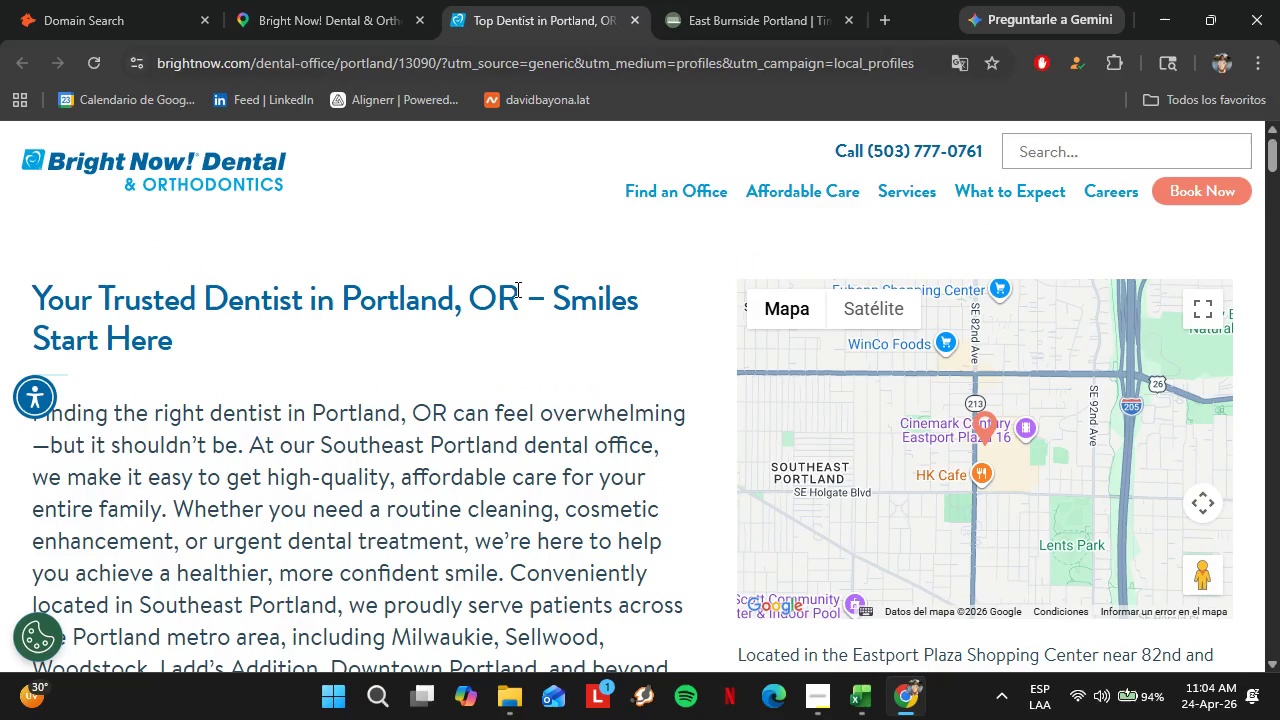 
left_click([338, 0])
 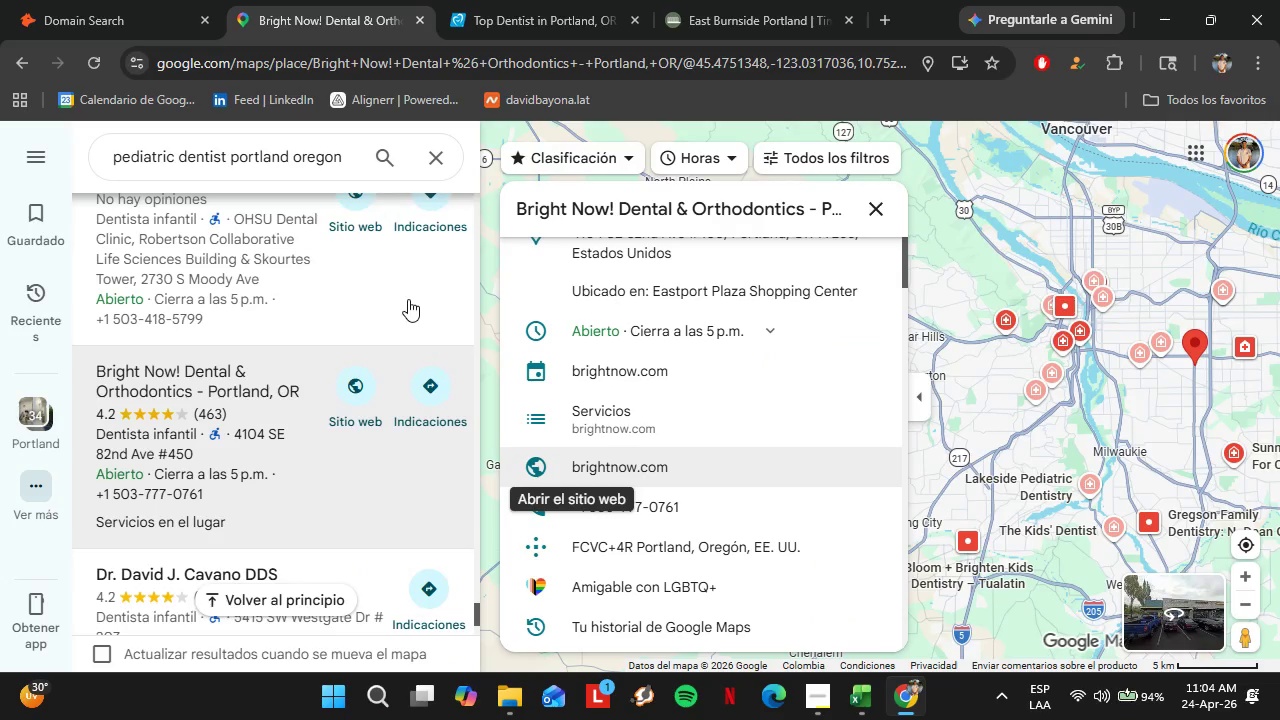 
scroll: coordinate [247, 332], scroll_direction: down, amount: 3.0
 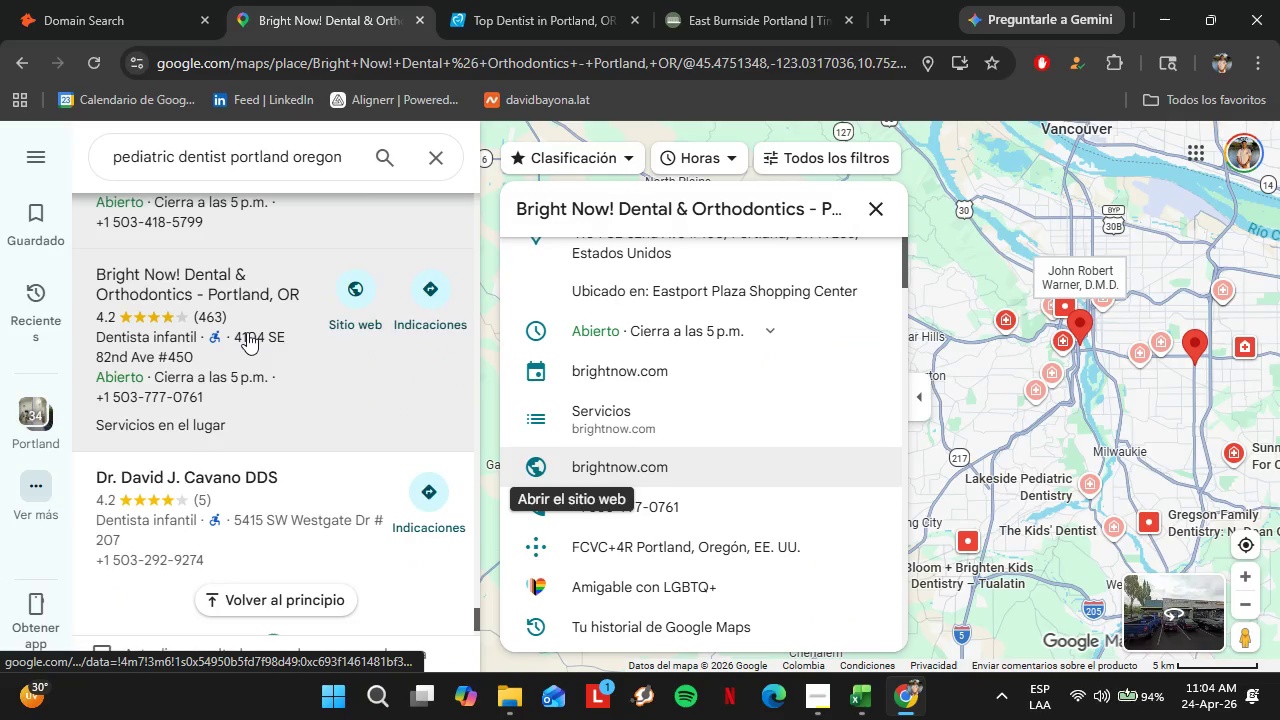 
left_click([538, 0])
 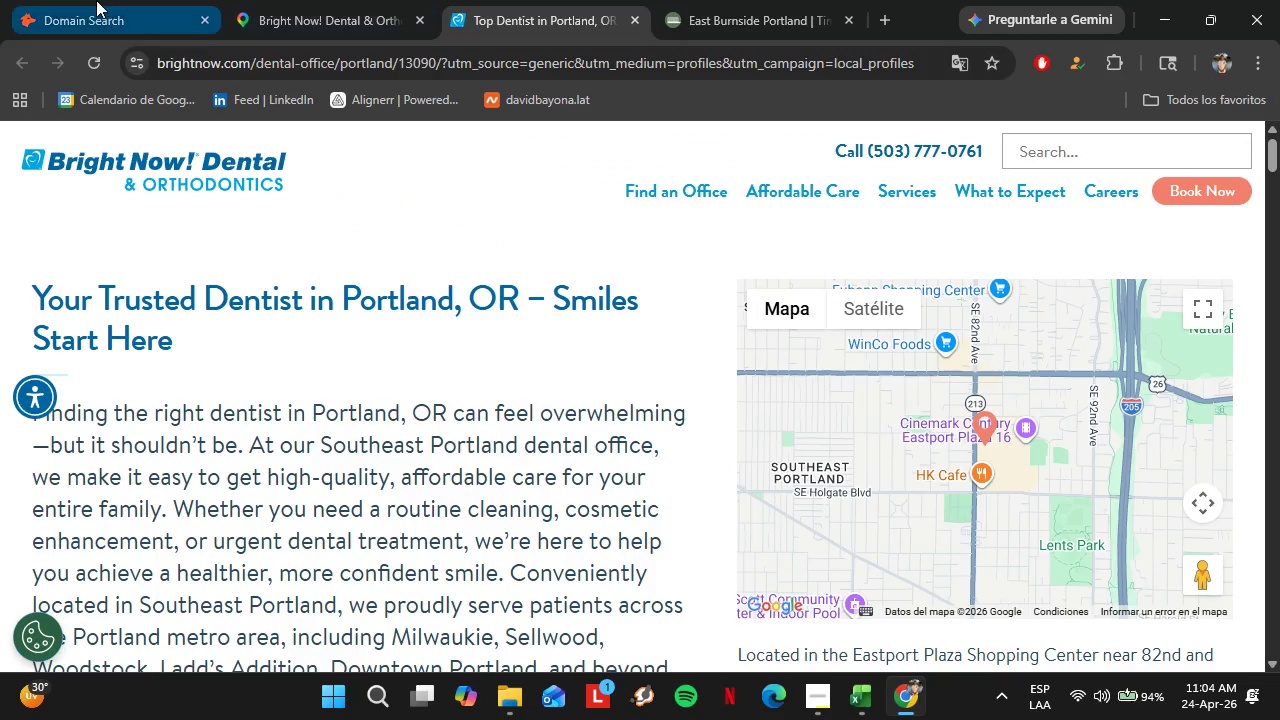 
left_click([96, 0])
 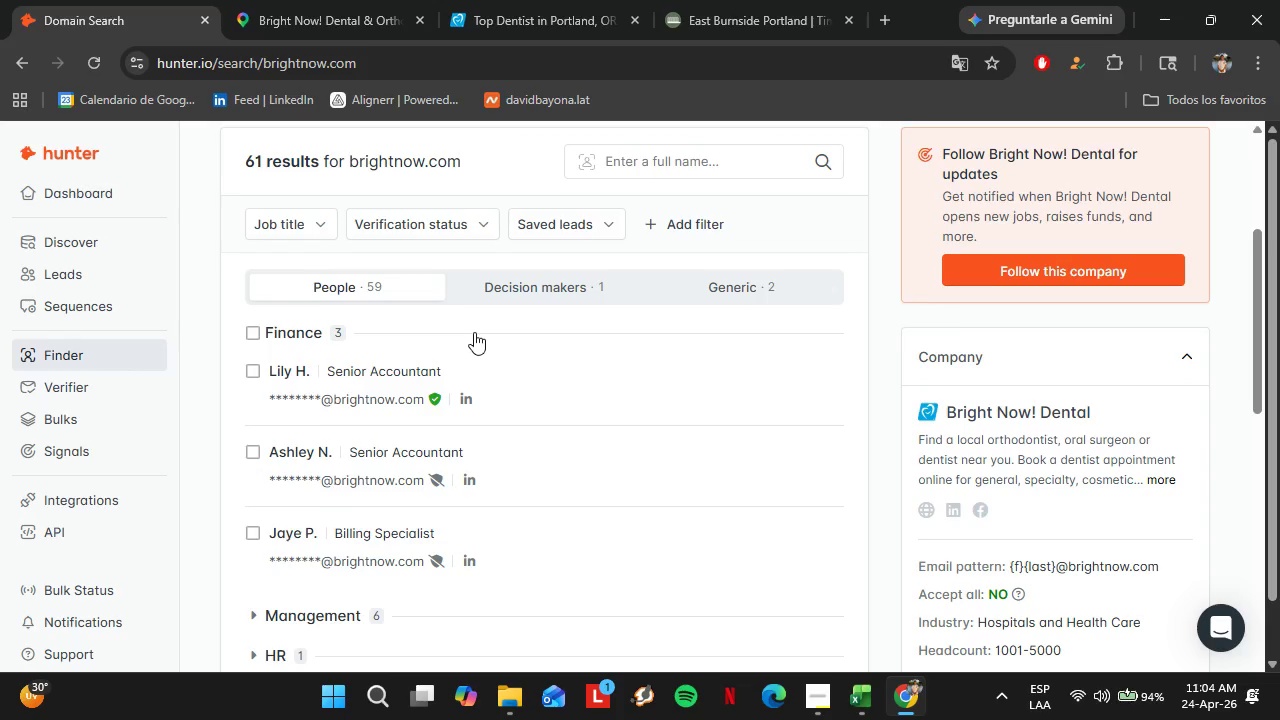 
scroll: coordinate [474, 332], scroll_direction: down, amount: 1.0
 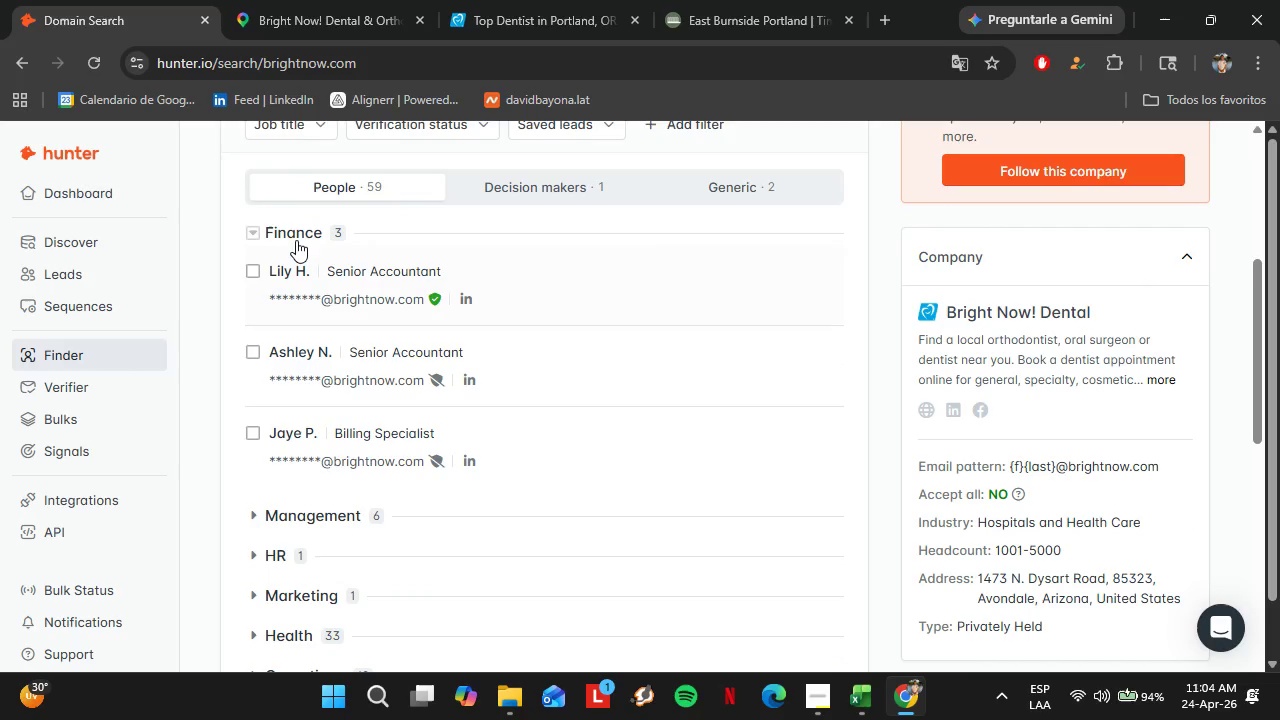 
left_click([296, 238])
 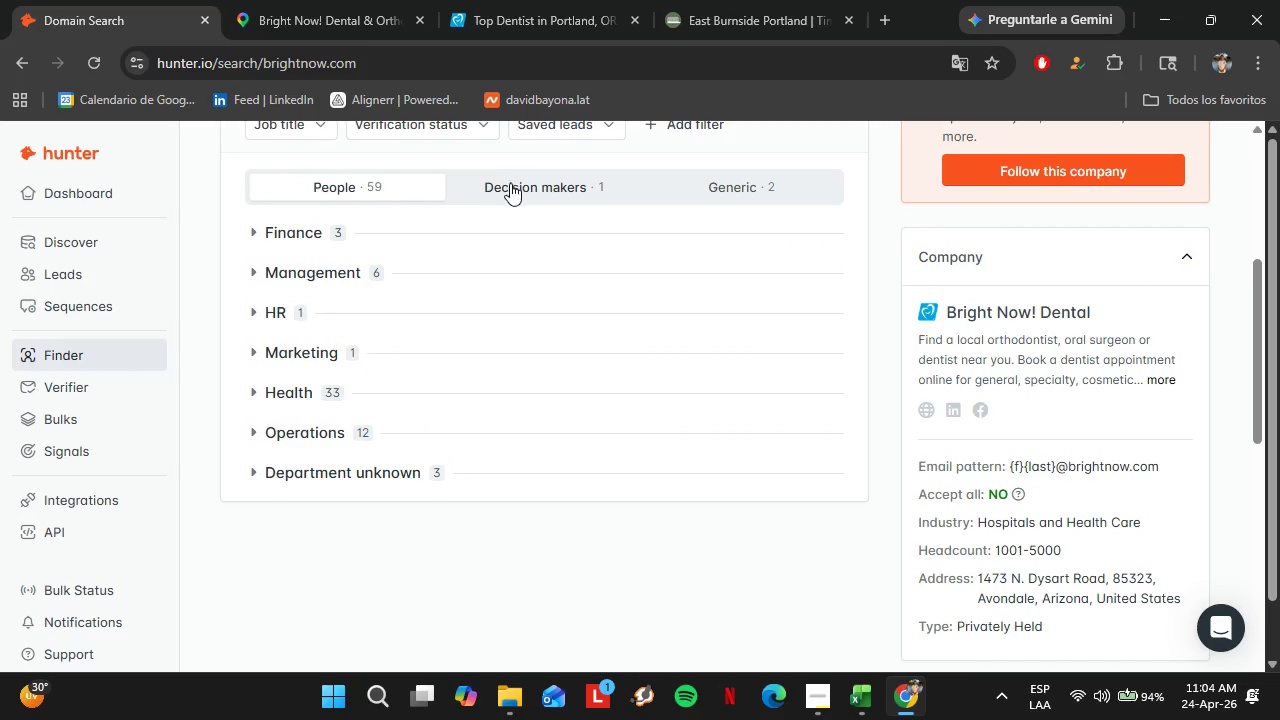 
left_click([512, 184])
 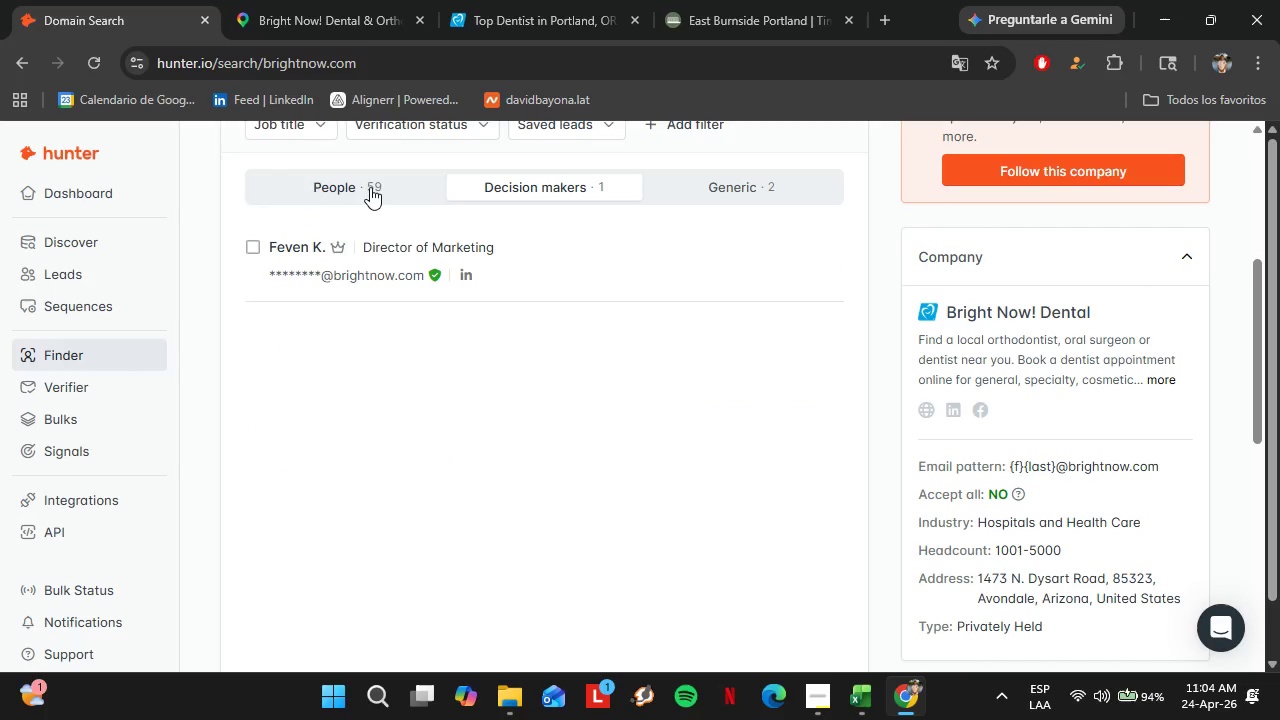 
left_click([370, 187])
 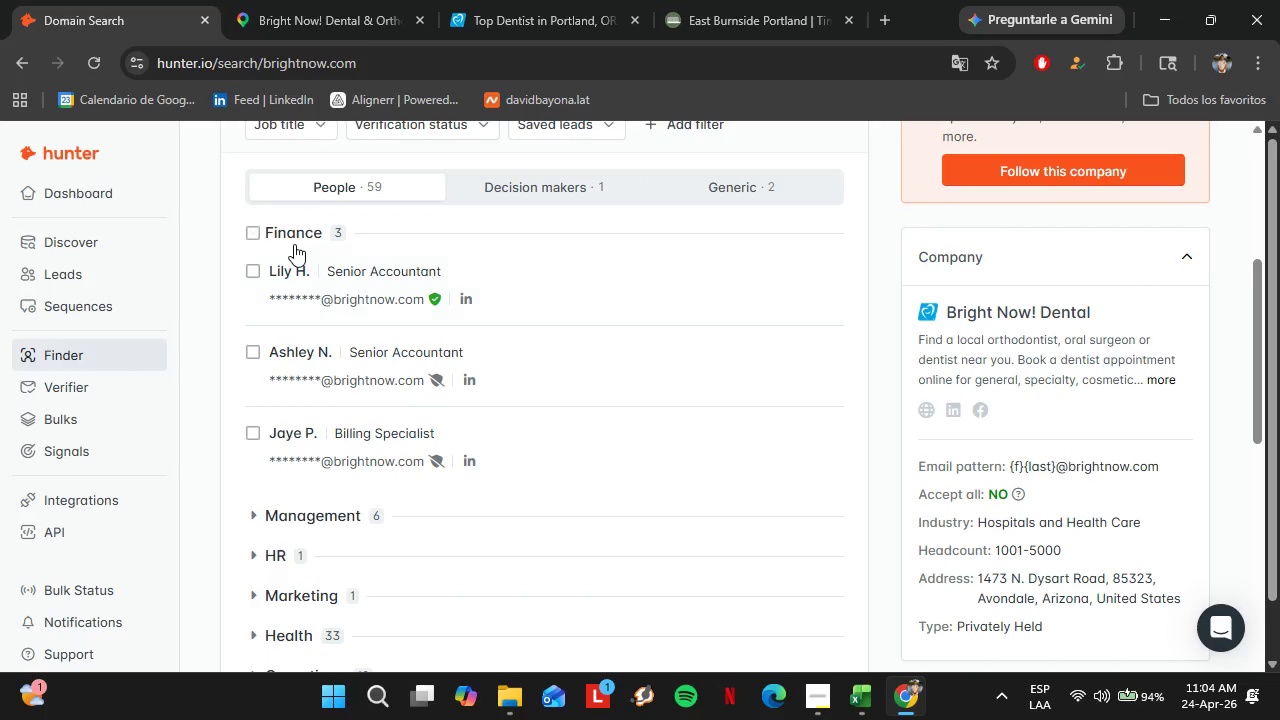 
left_click([295, 232])
 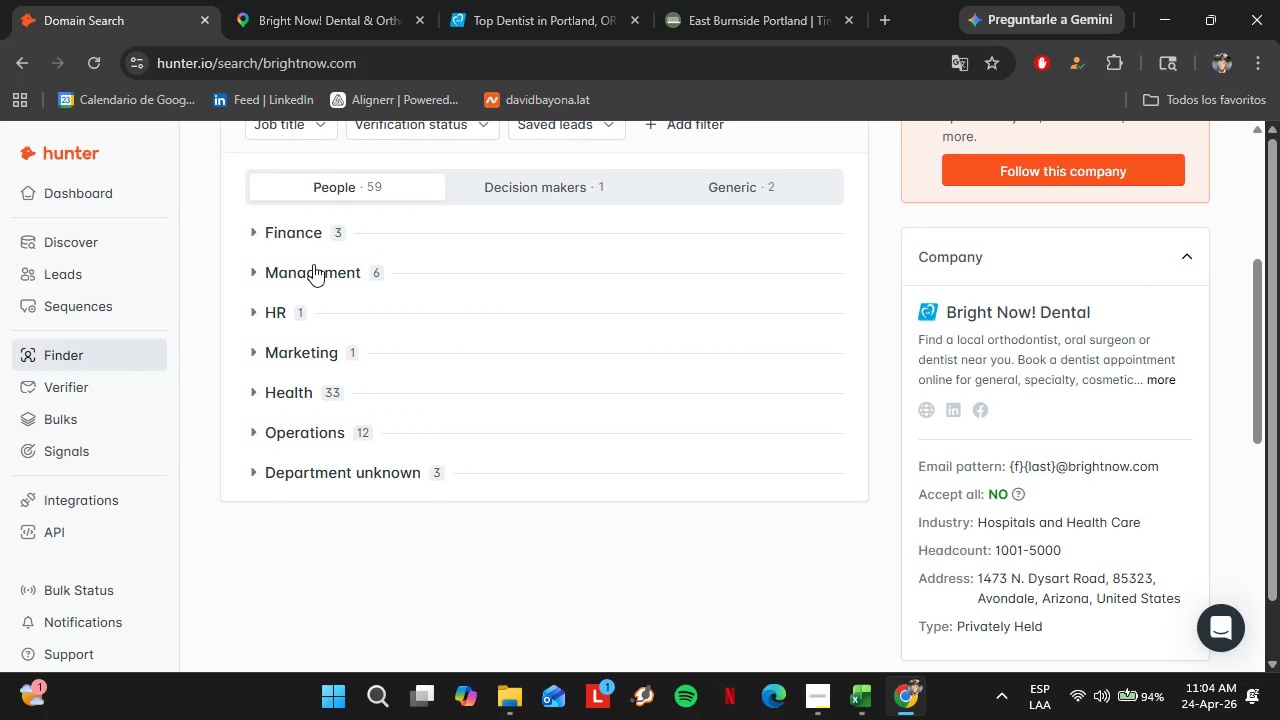 
left_click([313, 264])
 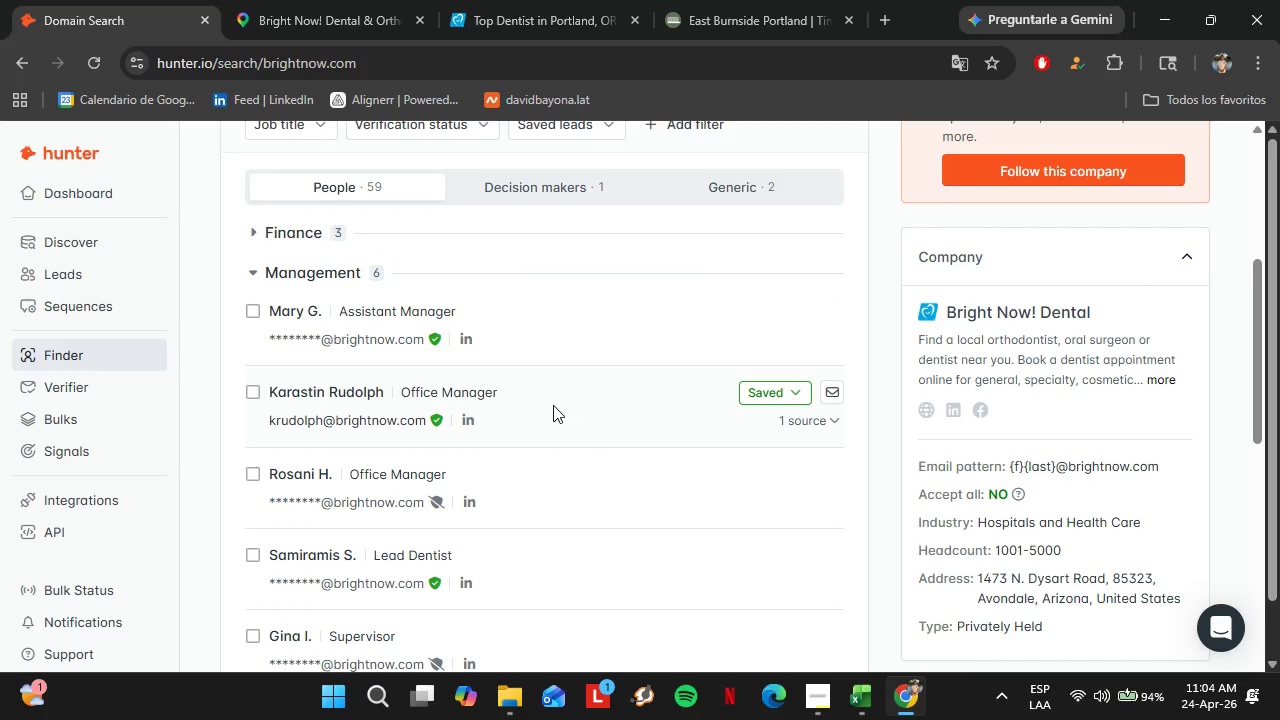 
wait(5.06)
 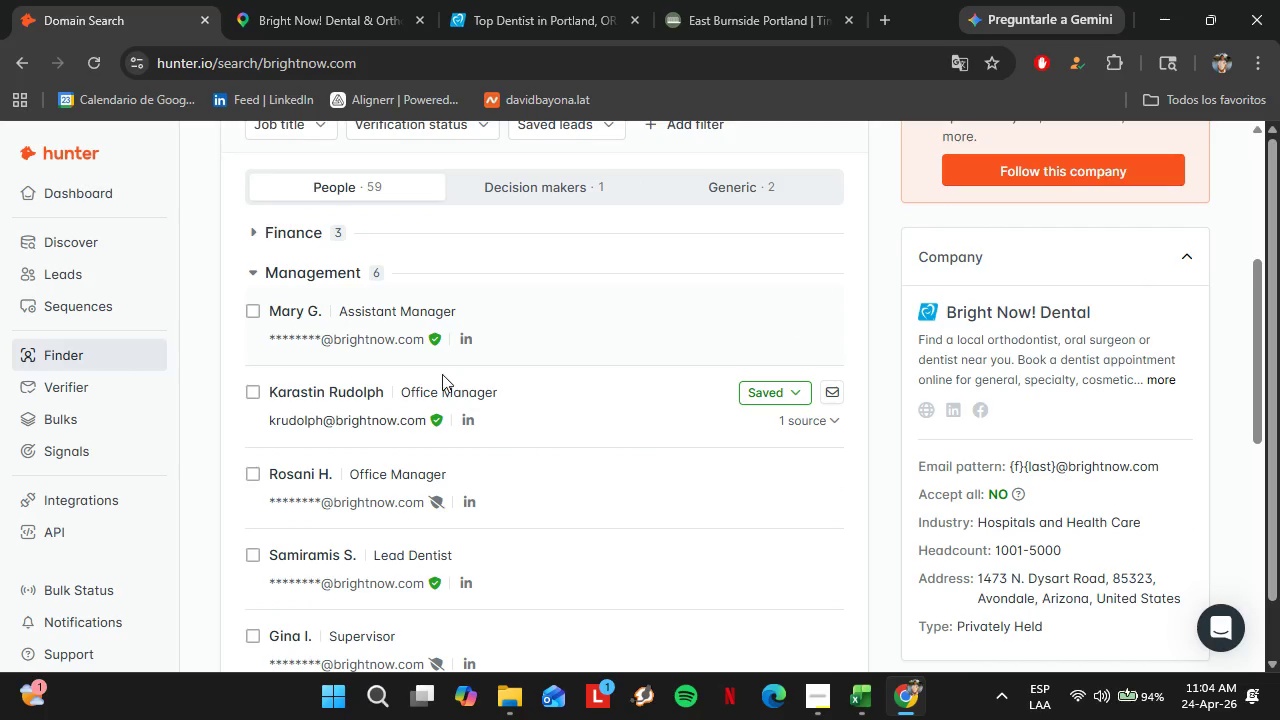 
scroll: coordinate [476, 400], scroll_direction: up, amount: 3.0
 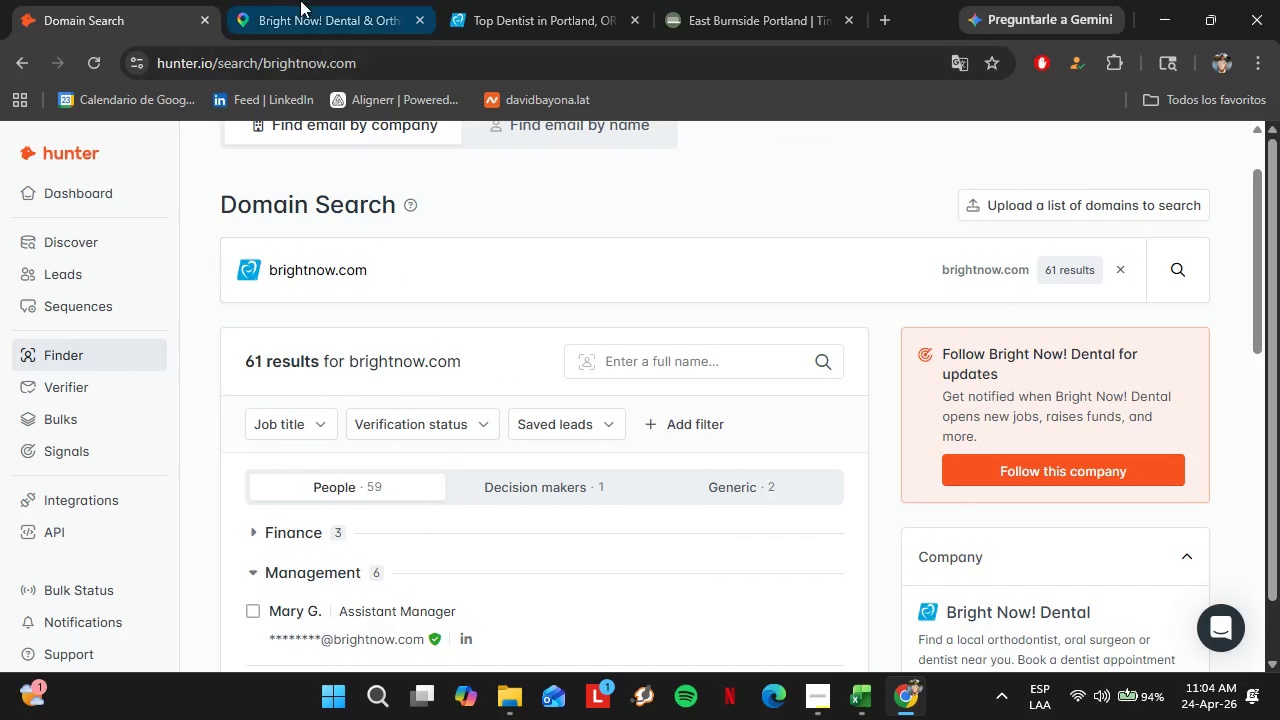 
left_click([301, 0])
 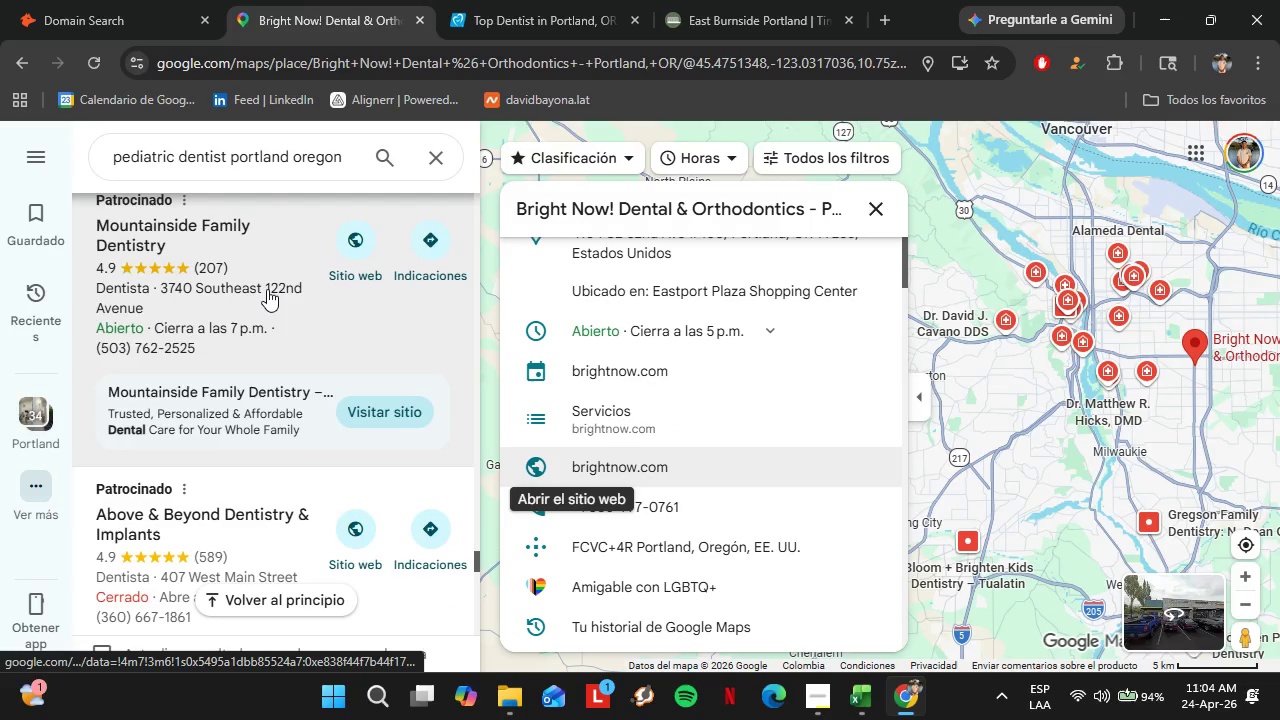 
scroll: coordinate [267, 289], scroll_direction: down, amount: 5.0
 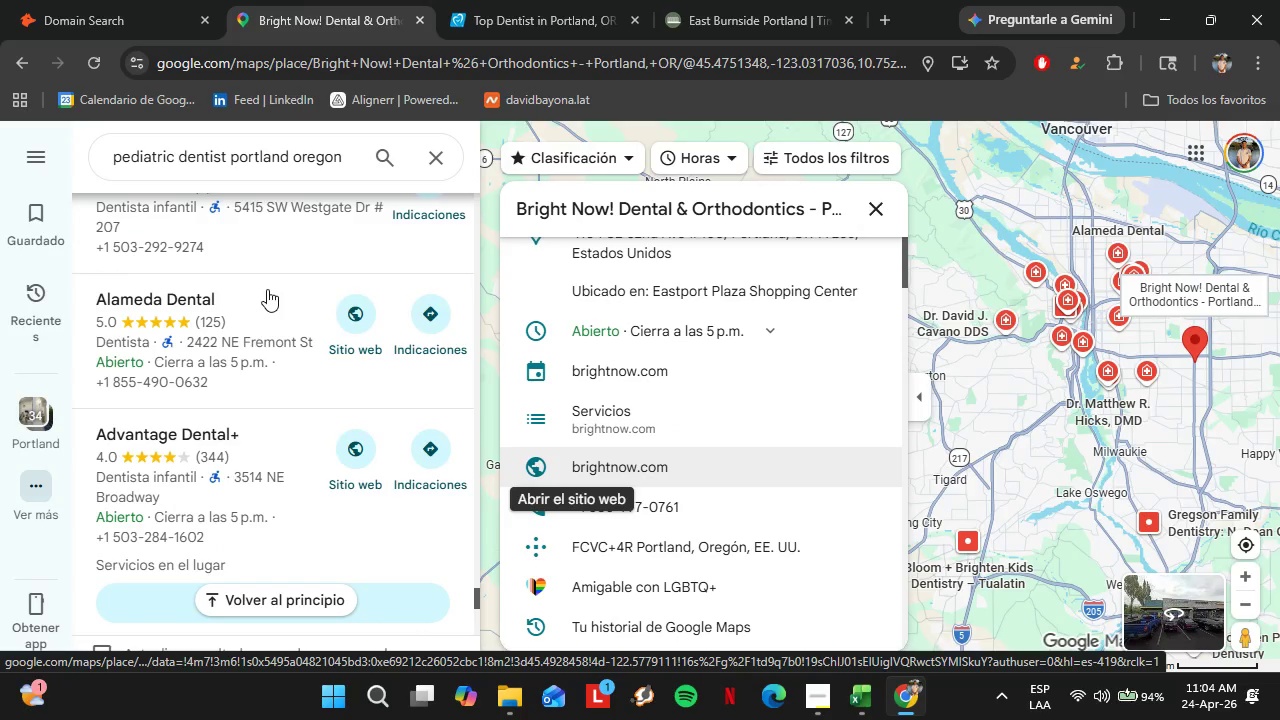 
left_click([255, 313])
 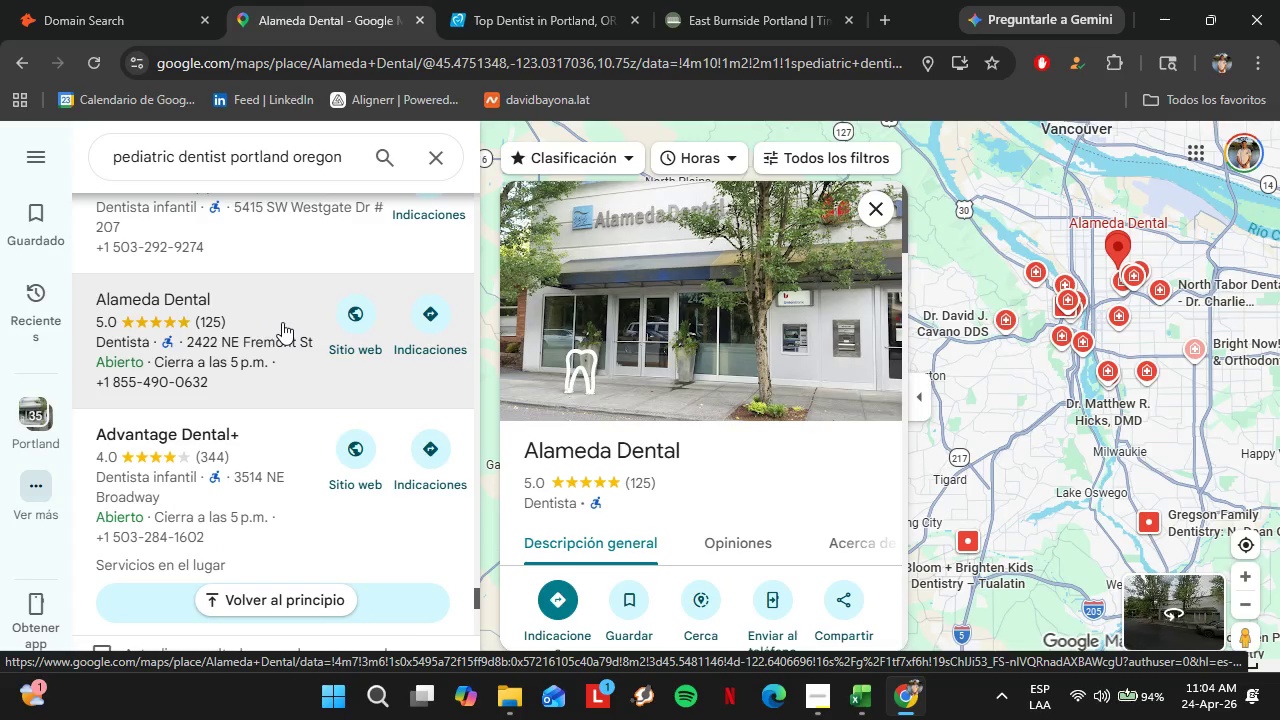 
wait(5.3)
 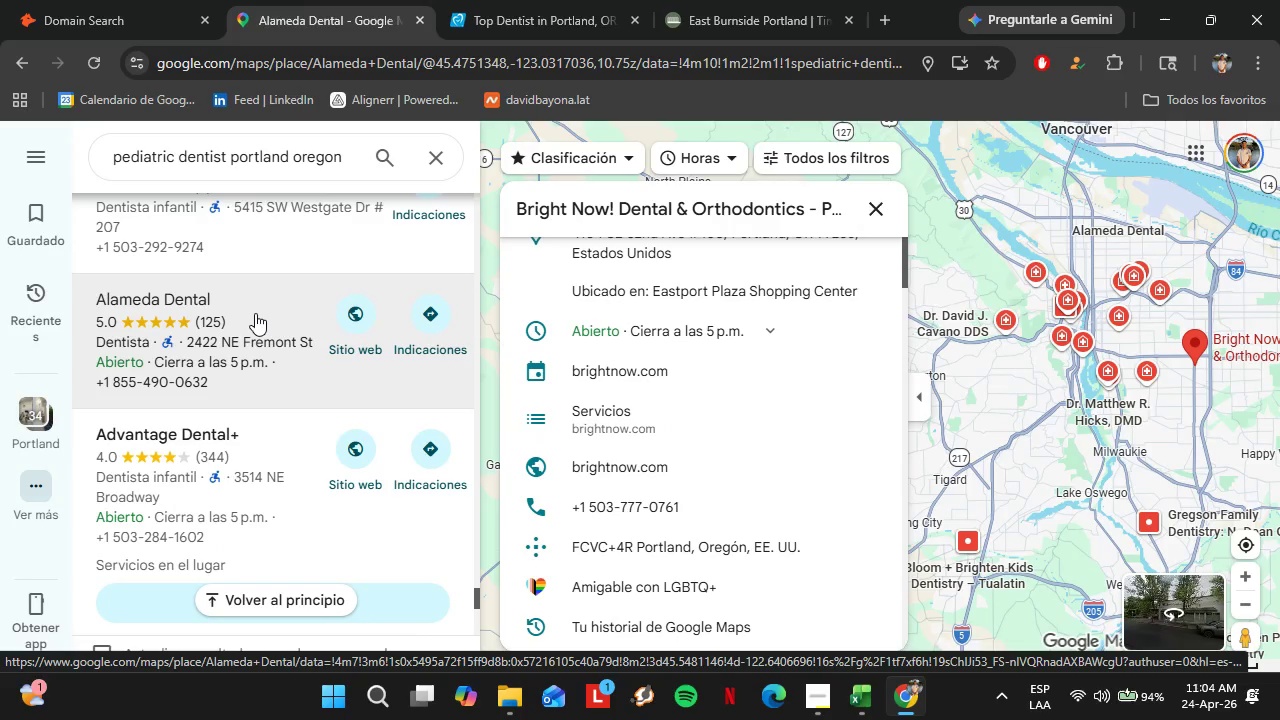 
scroll: coordinate [729, 375], scroll_direction: down, amount: 5.0
 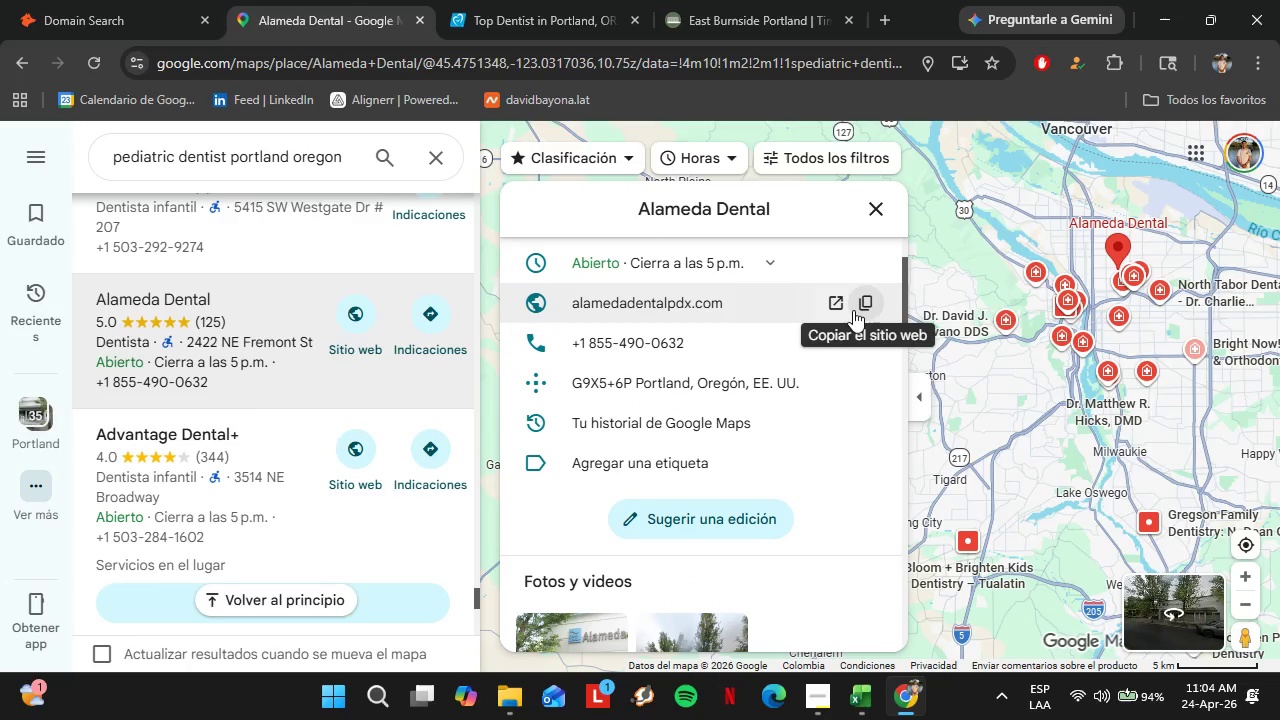 
left_click([862, 311])
 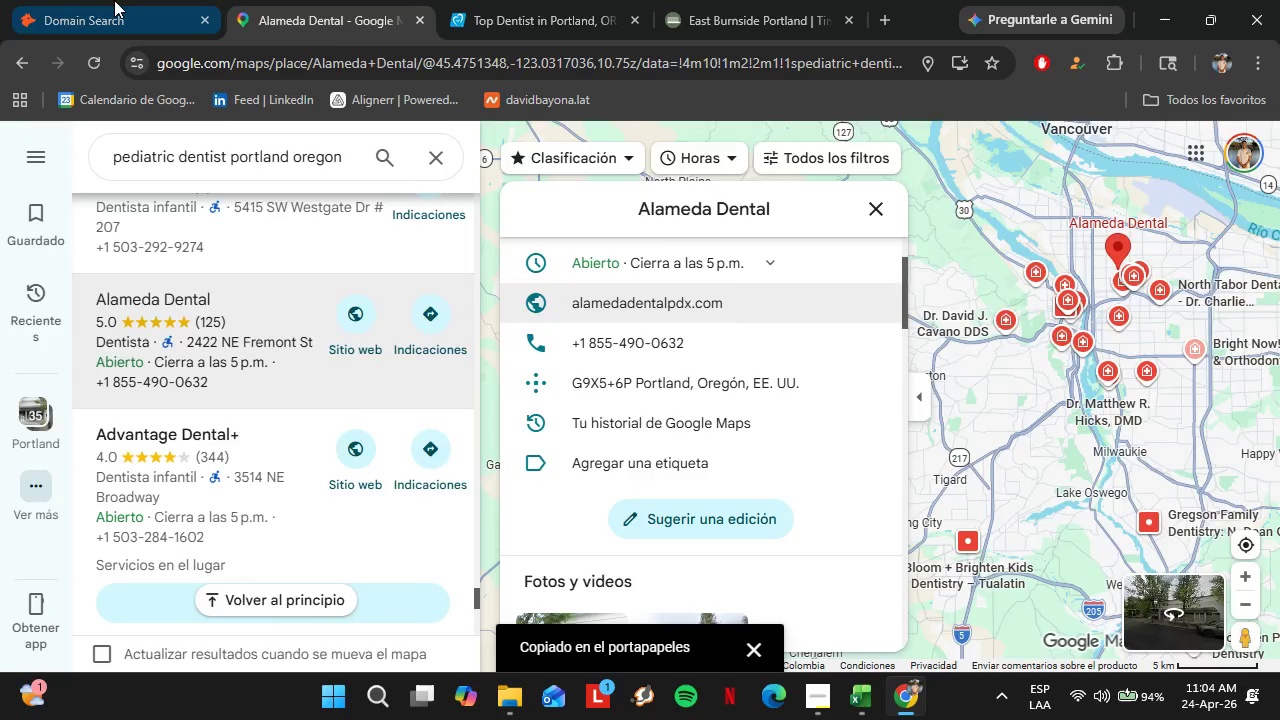 
left_click([97, 0])
 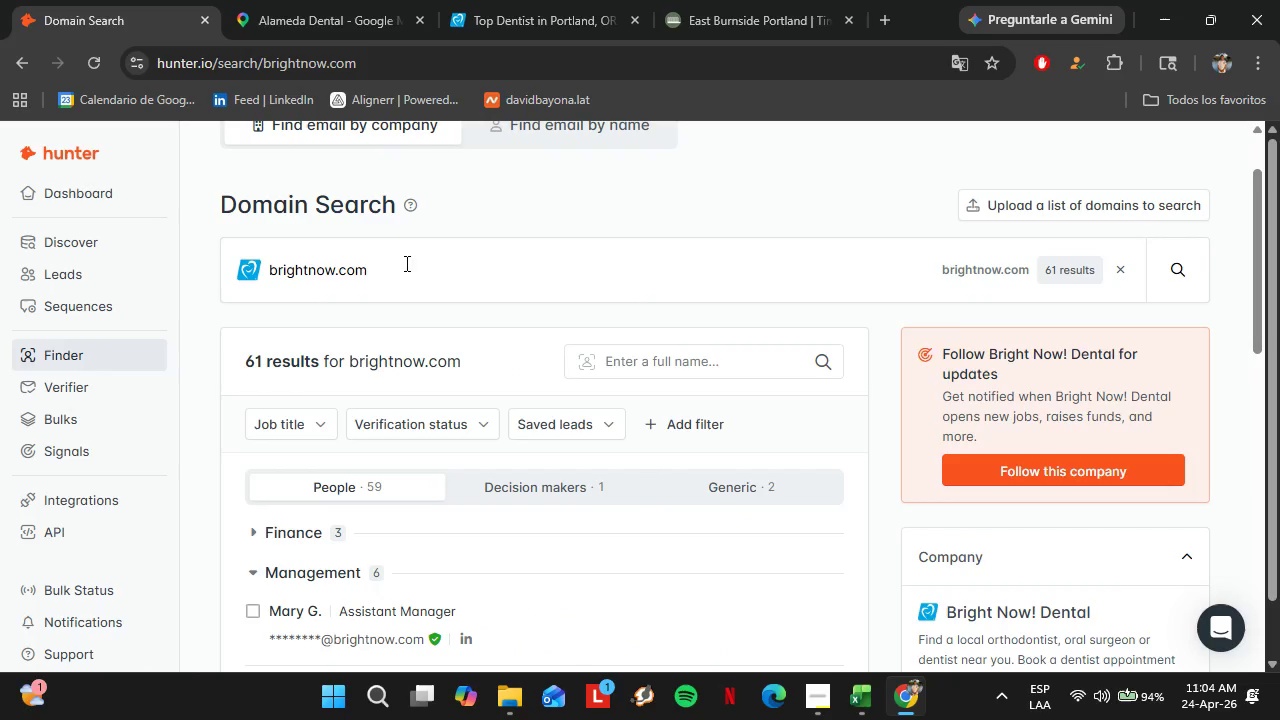 
left_click_drag(start_coordinate=[405, 264], to_coordinate=[231, 274])
 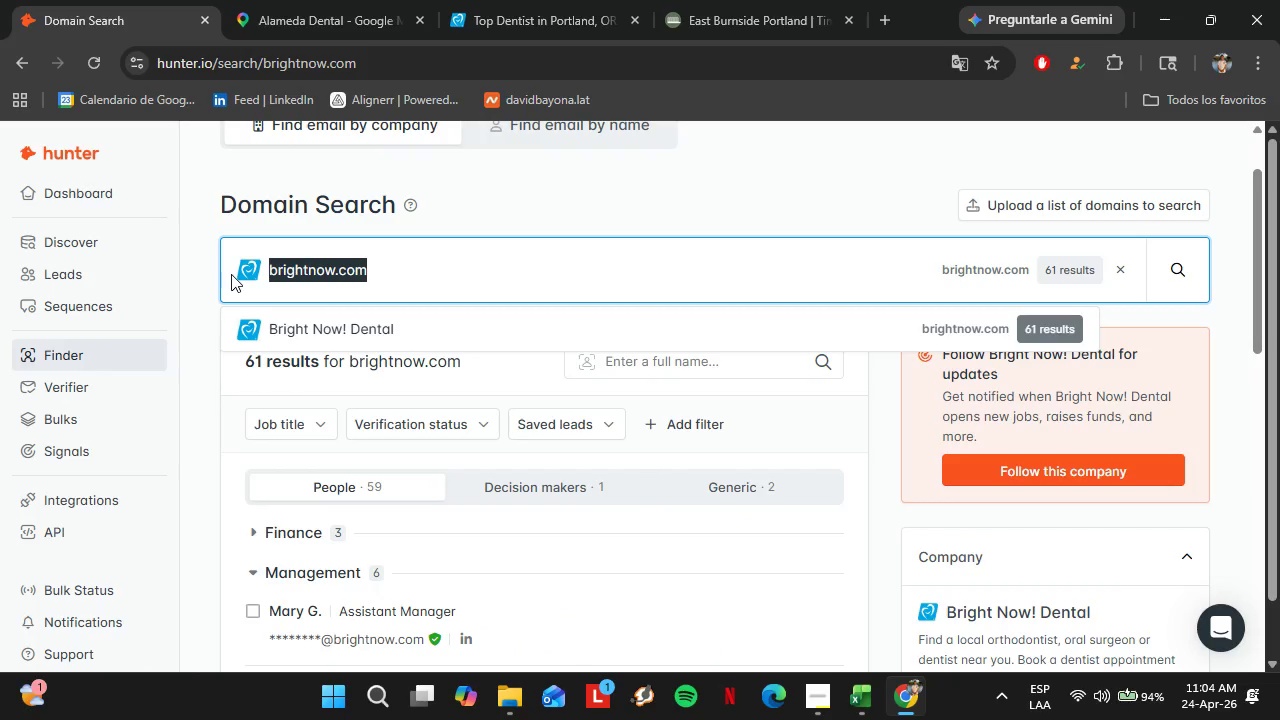 
key(Control+V)
 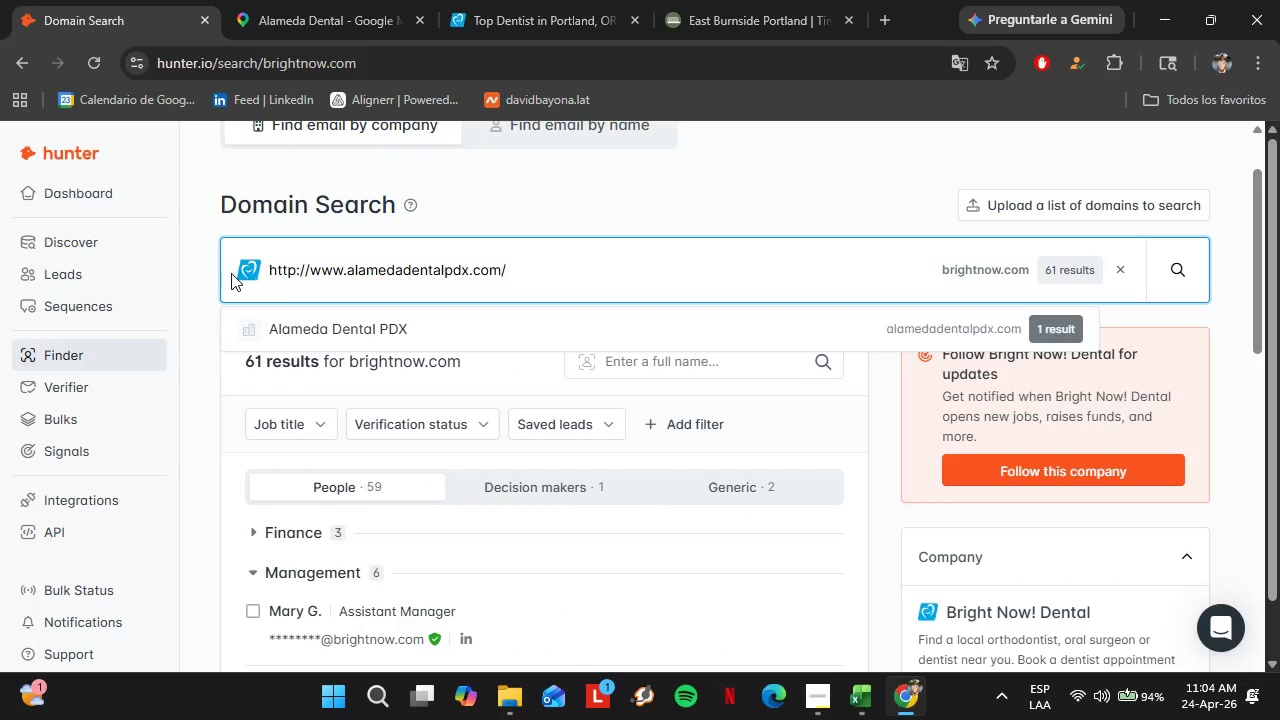 
key(Enter)
 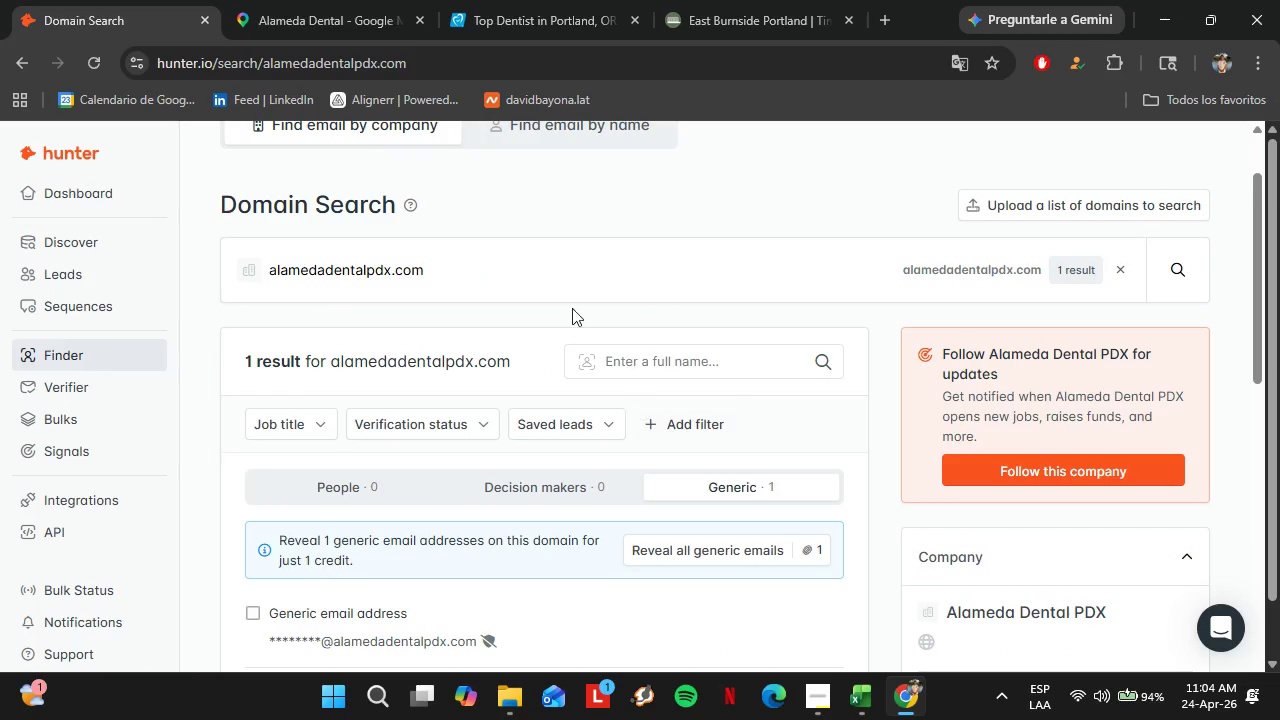 
left_click([326, 0])
 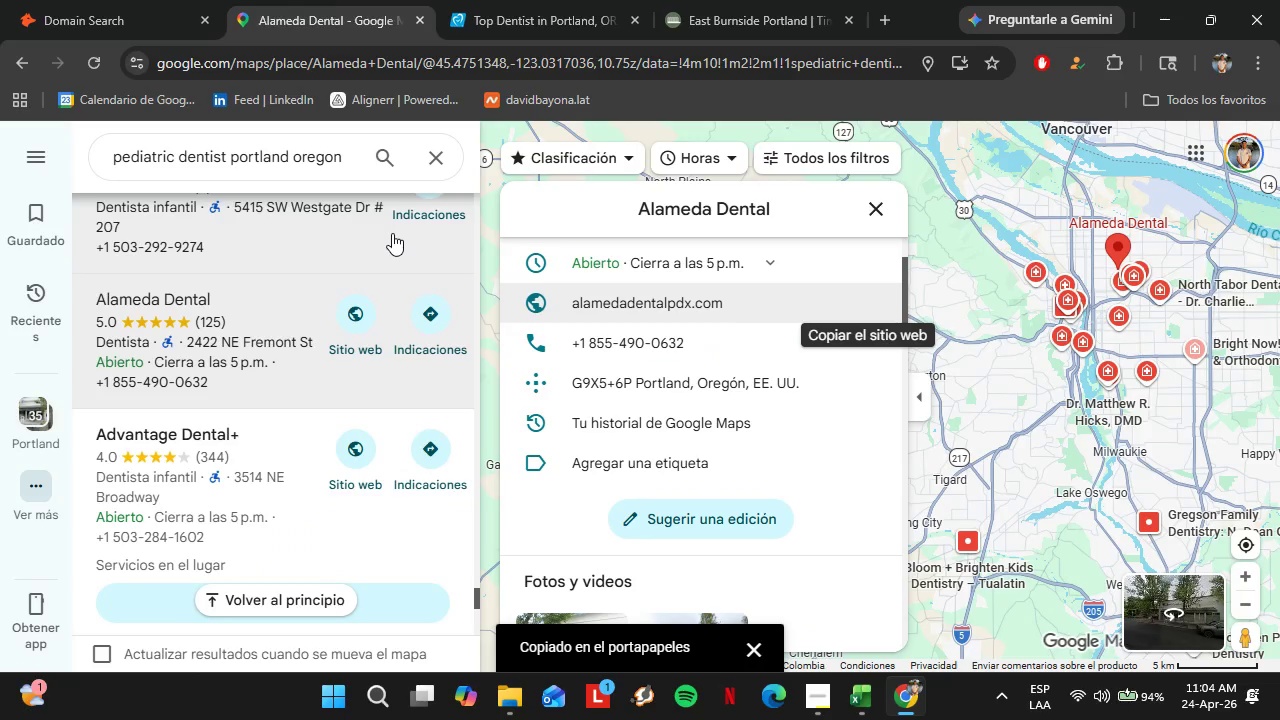 
left_click([250, 287])
 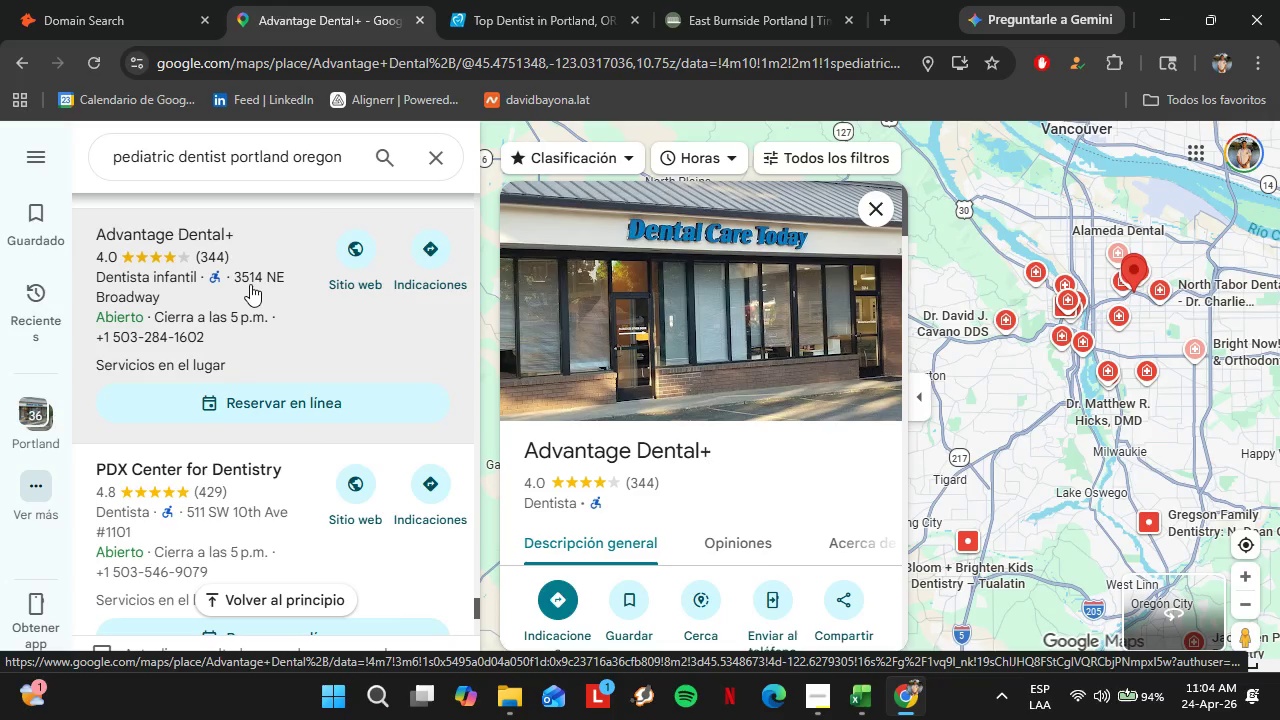 
scroll: coordinate [733, 386], scroll_direction: down, amount: 5.0
 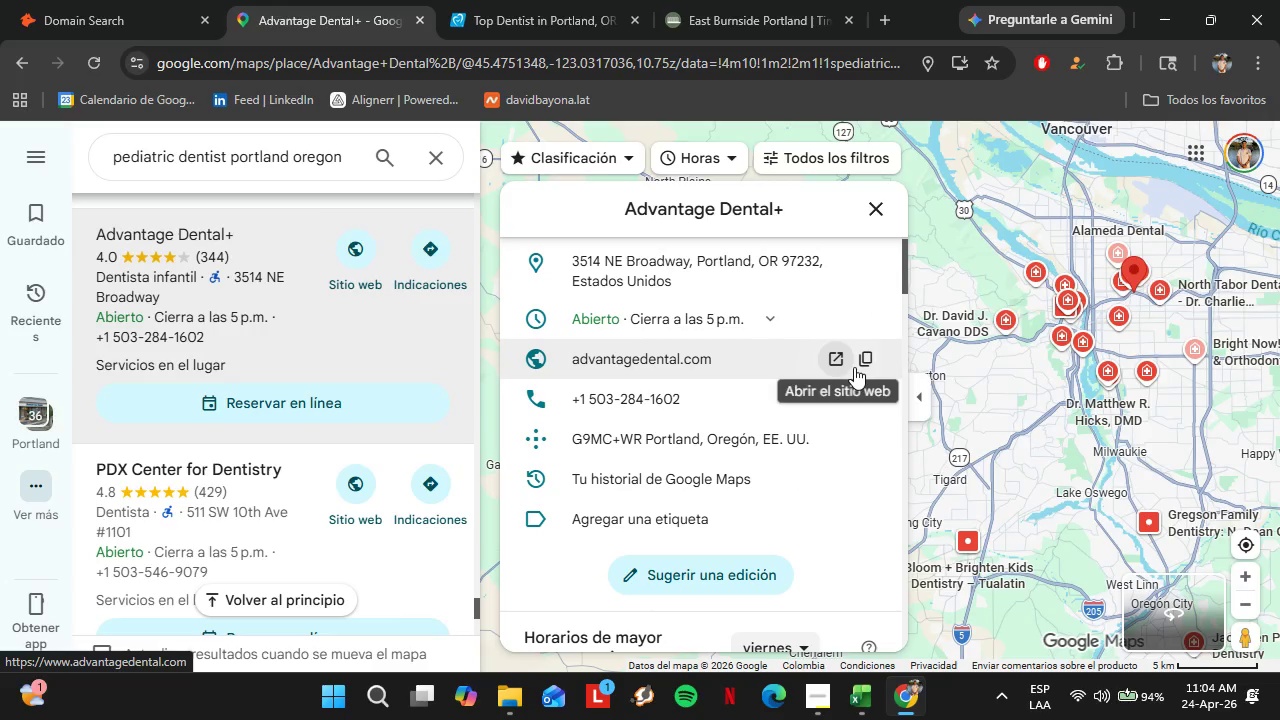 
left_click([860, 362])
 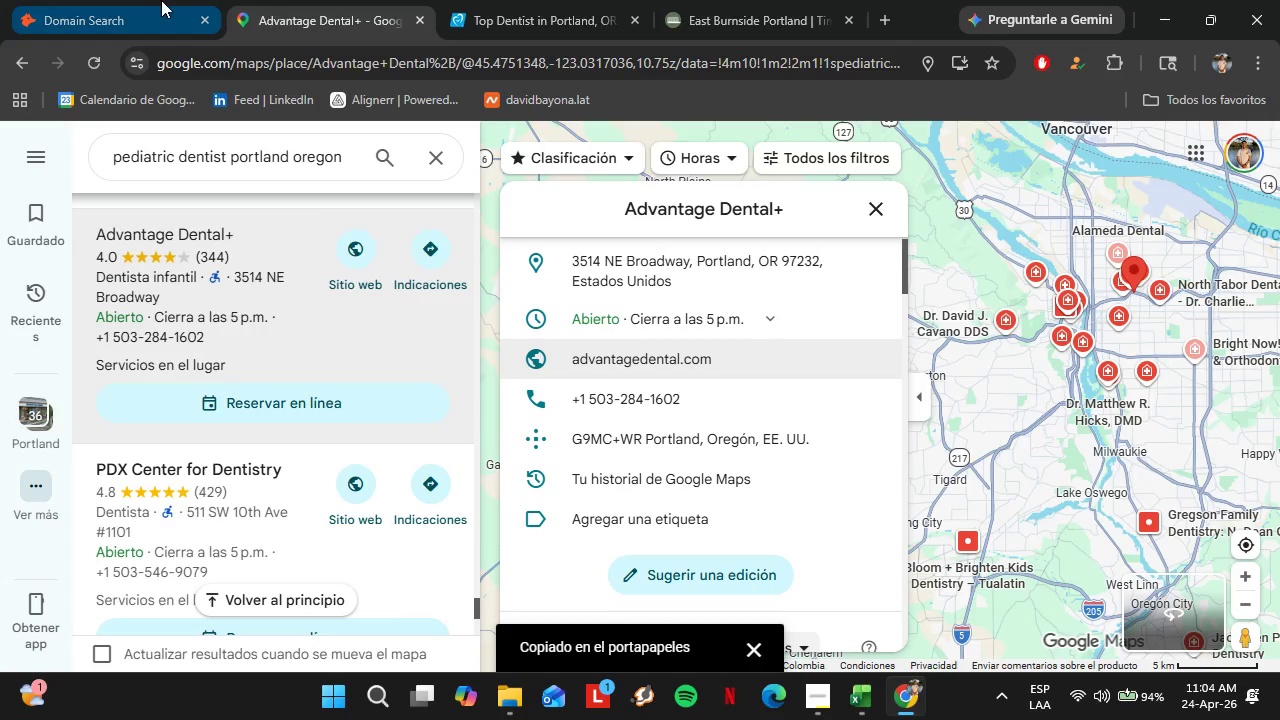 
left_click([156, 0])
 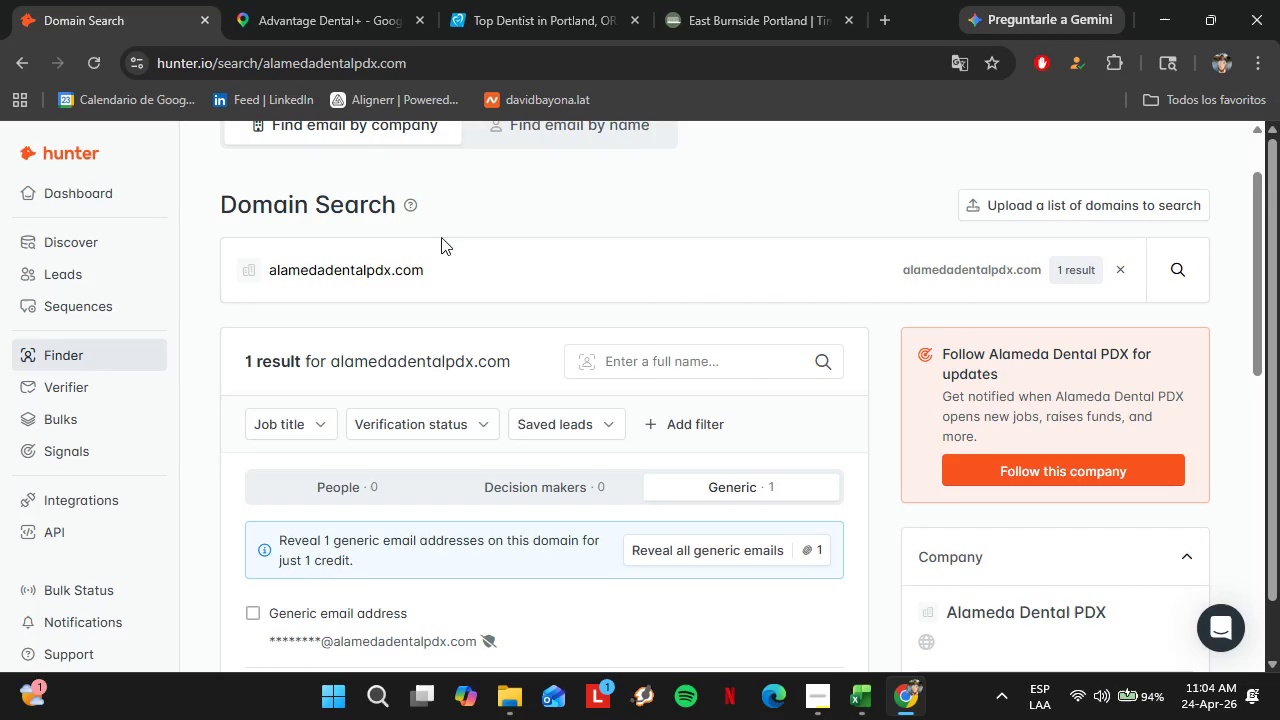 
left_click_drag(start_coordinate=[465, 273], to_coordinate=[255, 264])
 